 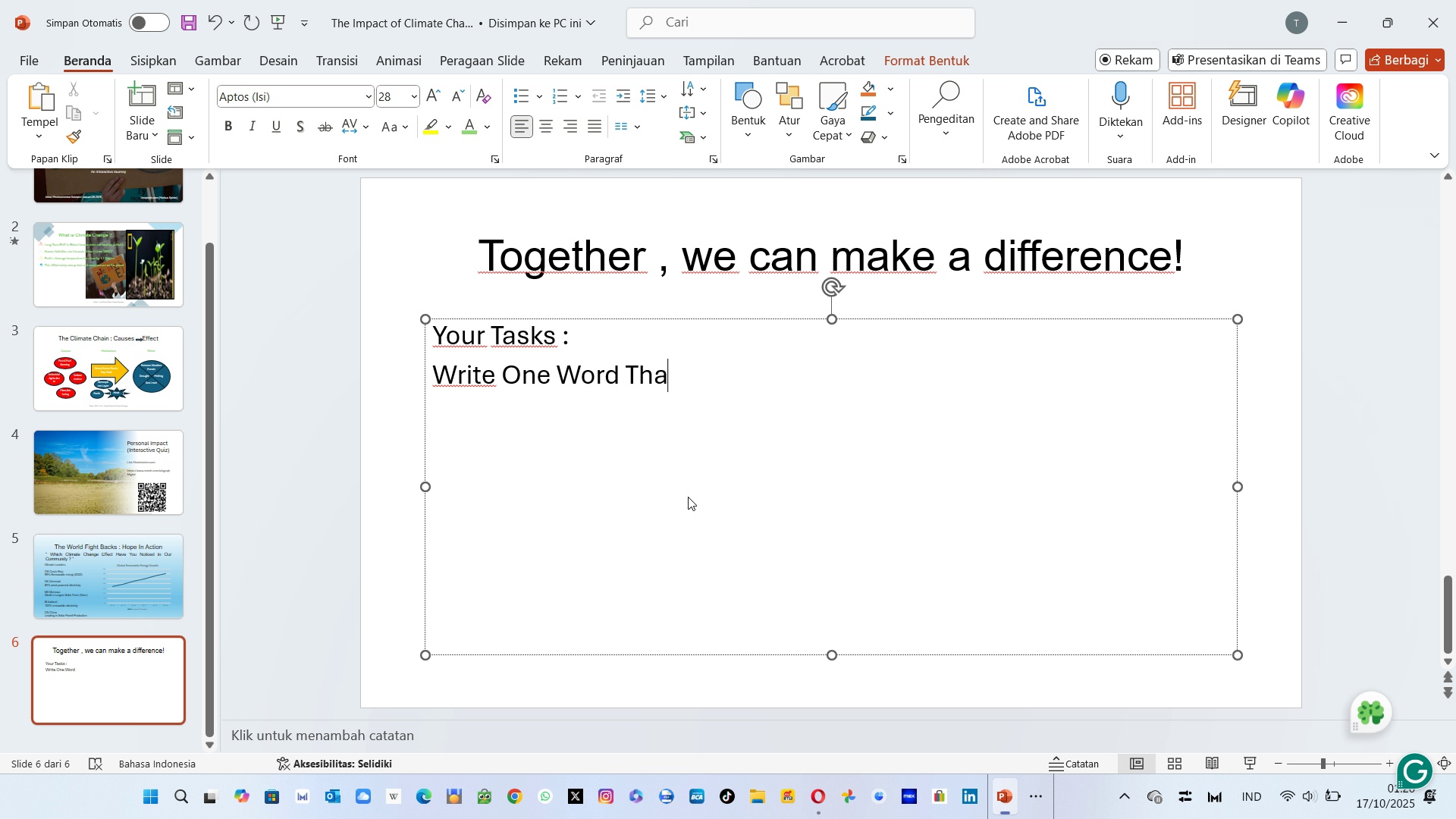 
hold_key(key=ShiftLeft, duration=0.38)
 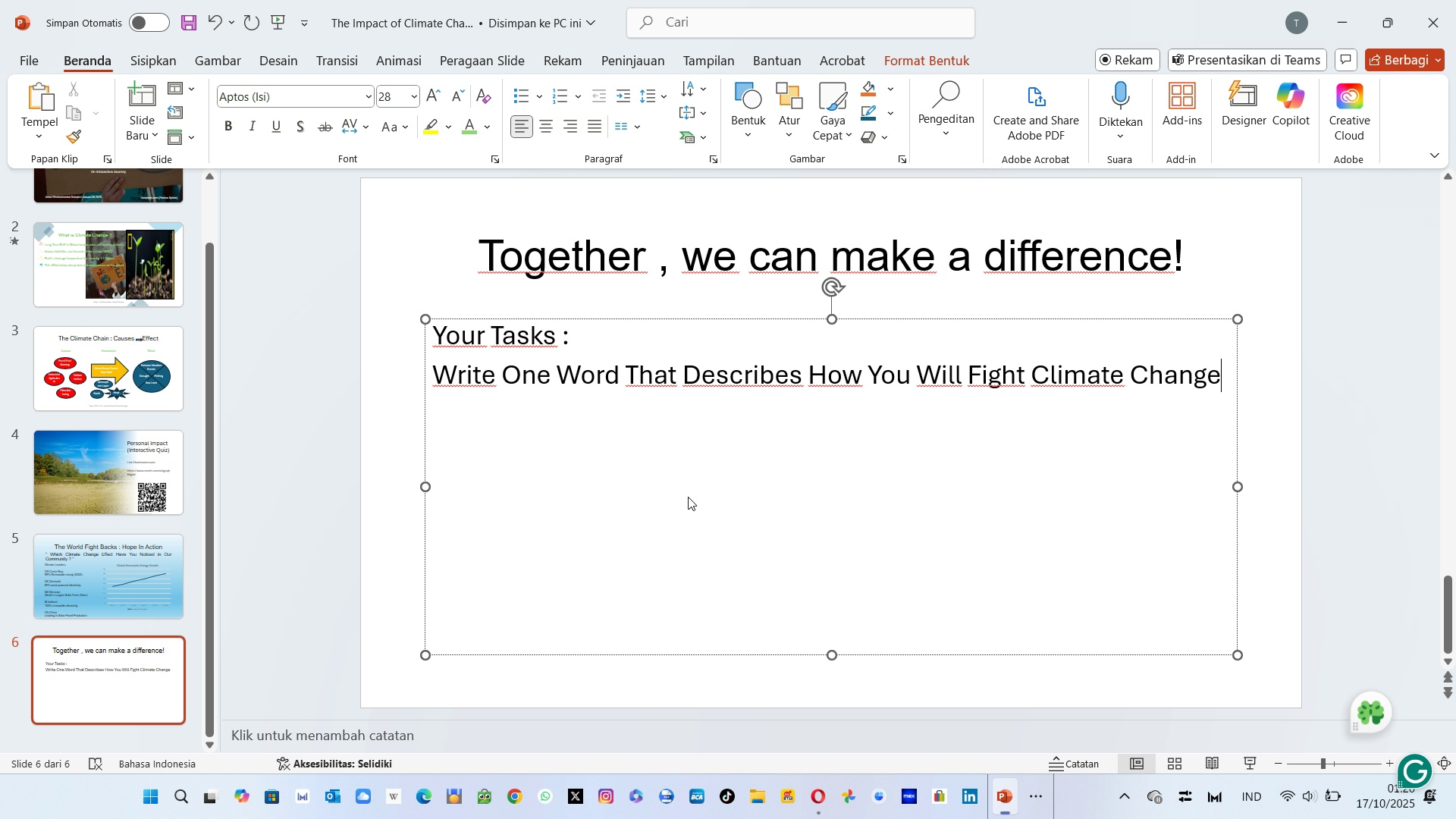 
wait(28.99)
 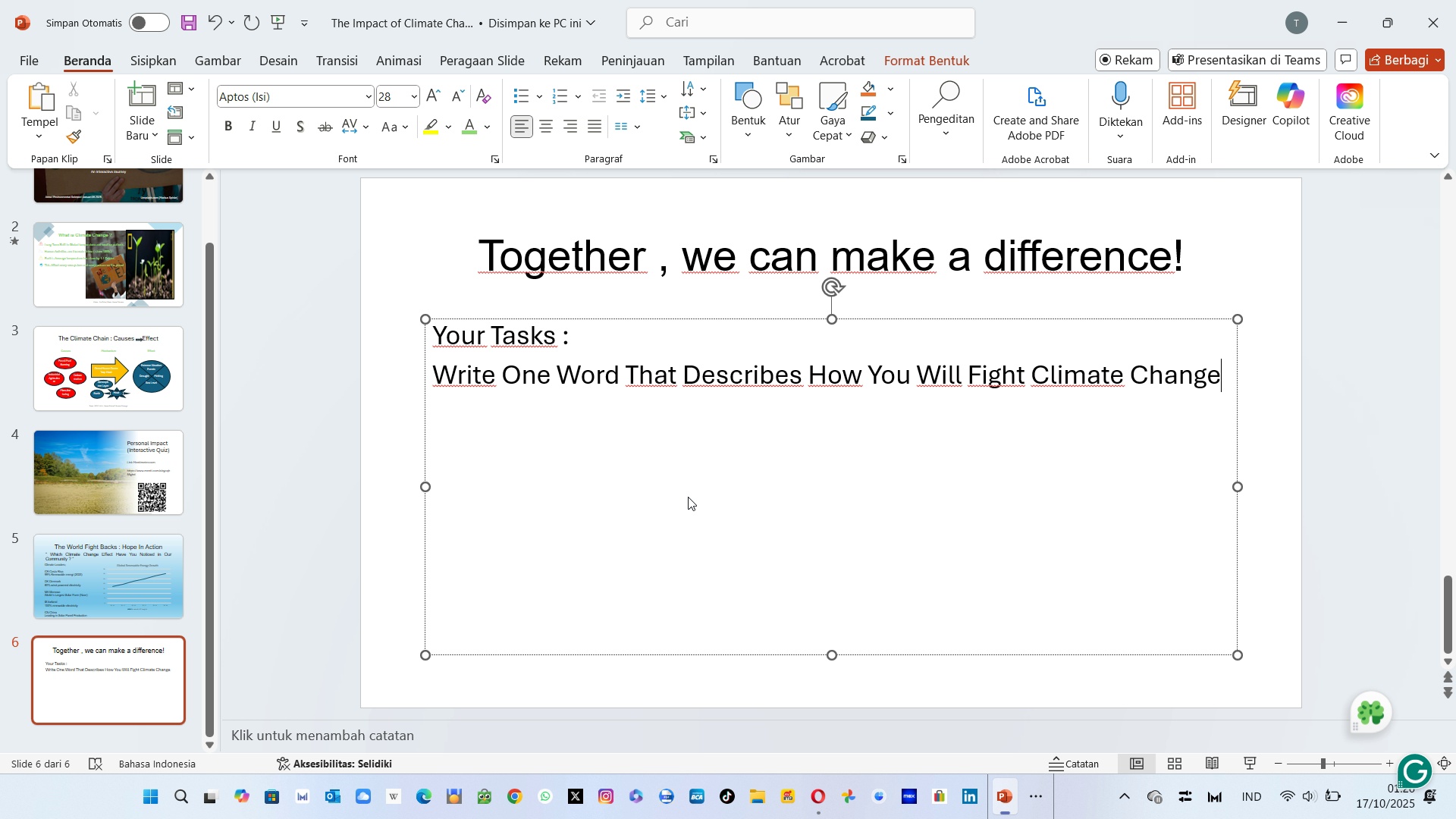 
double_click([141, 102])
 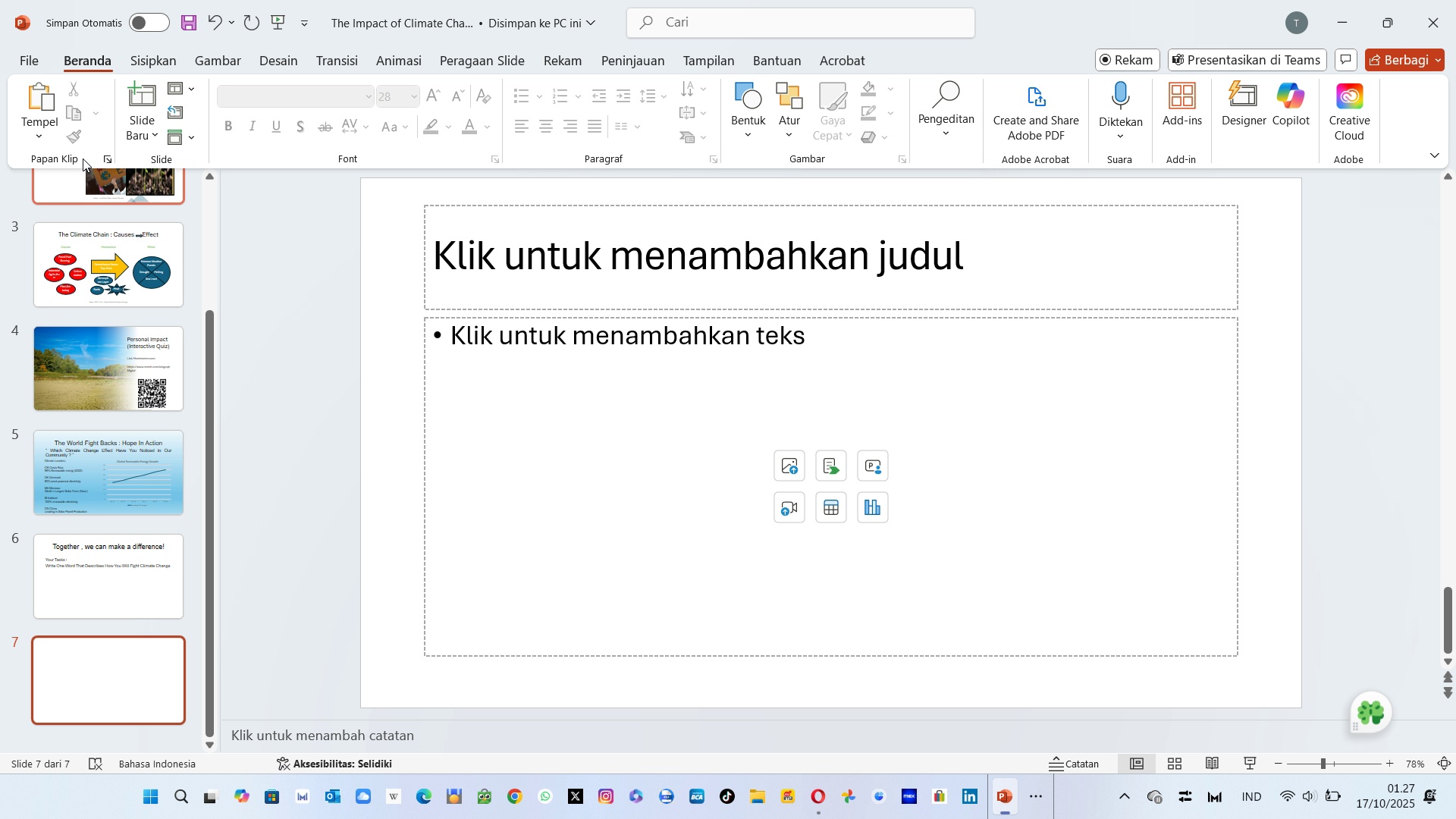 
left_click([145, 106])
 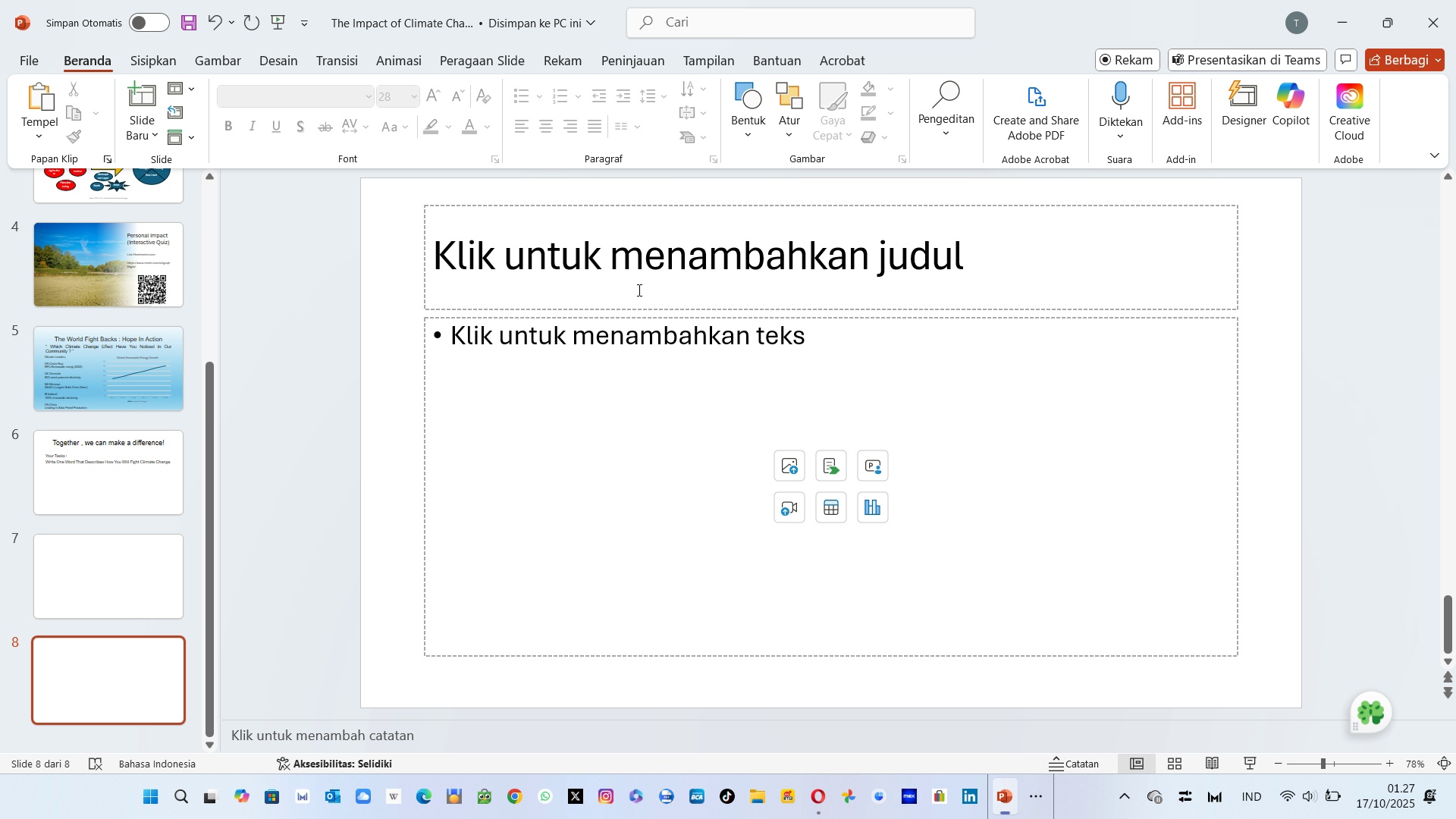 
left_click([698, 258])
 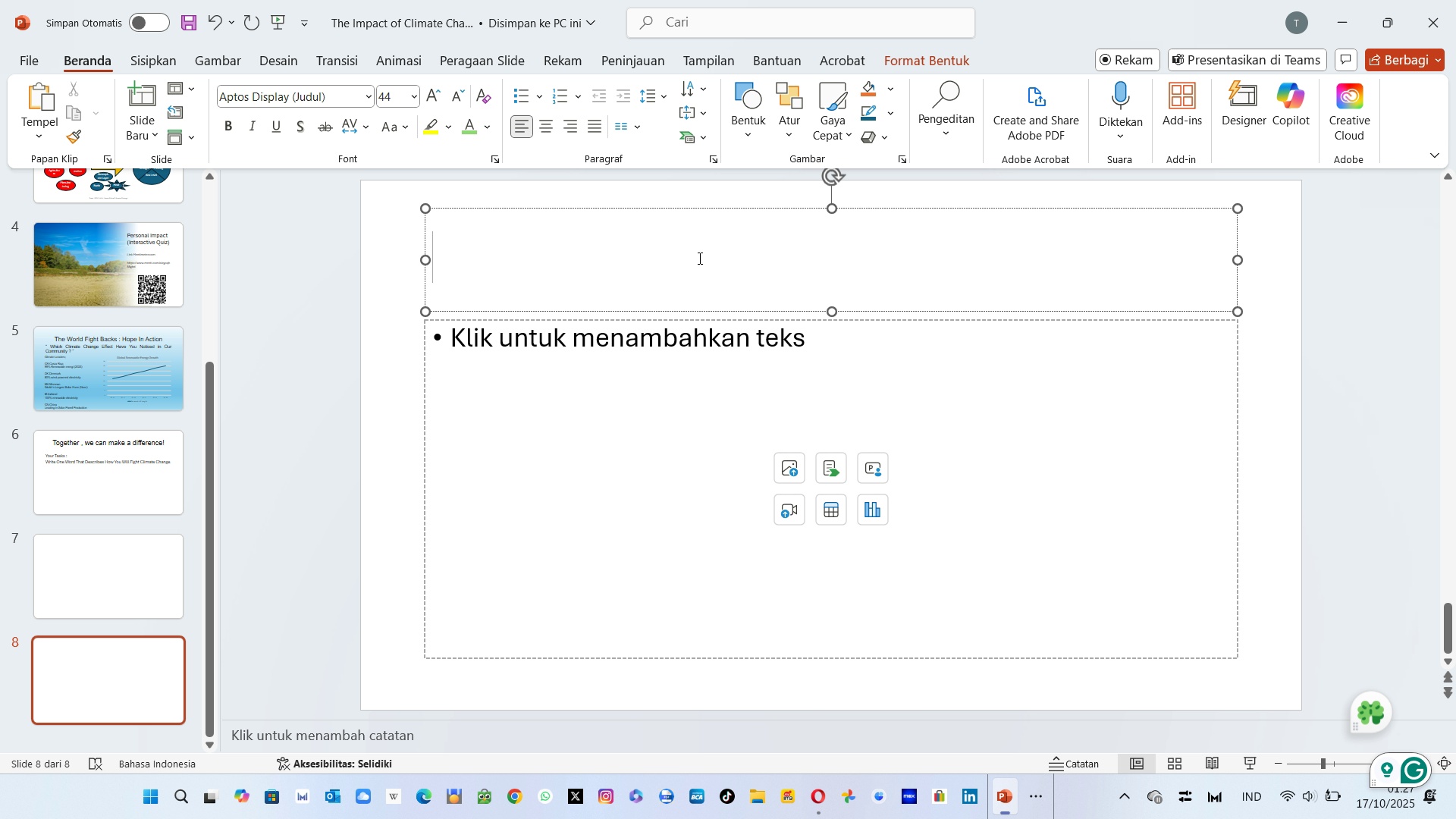 
wait(26.92)
 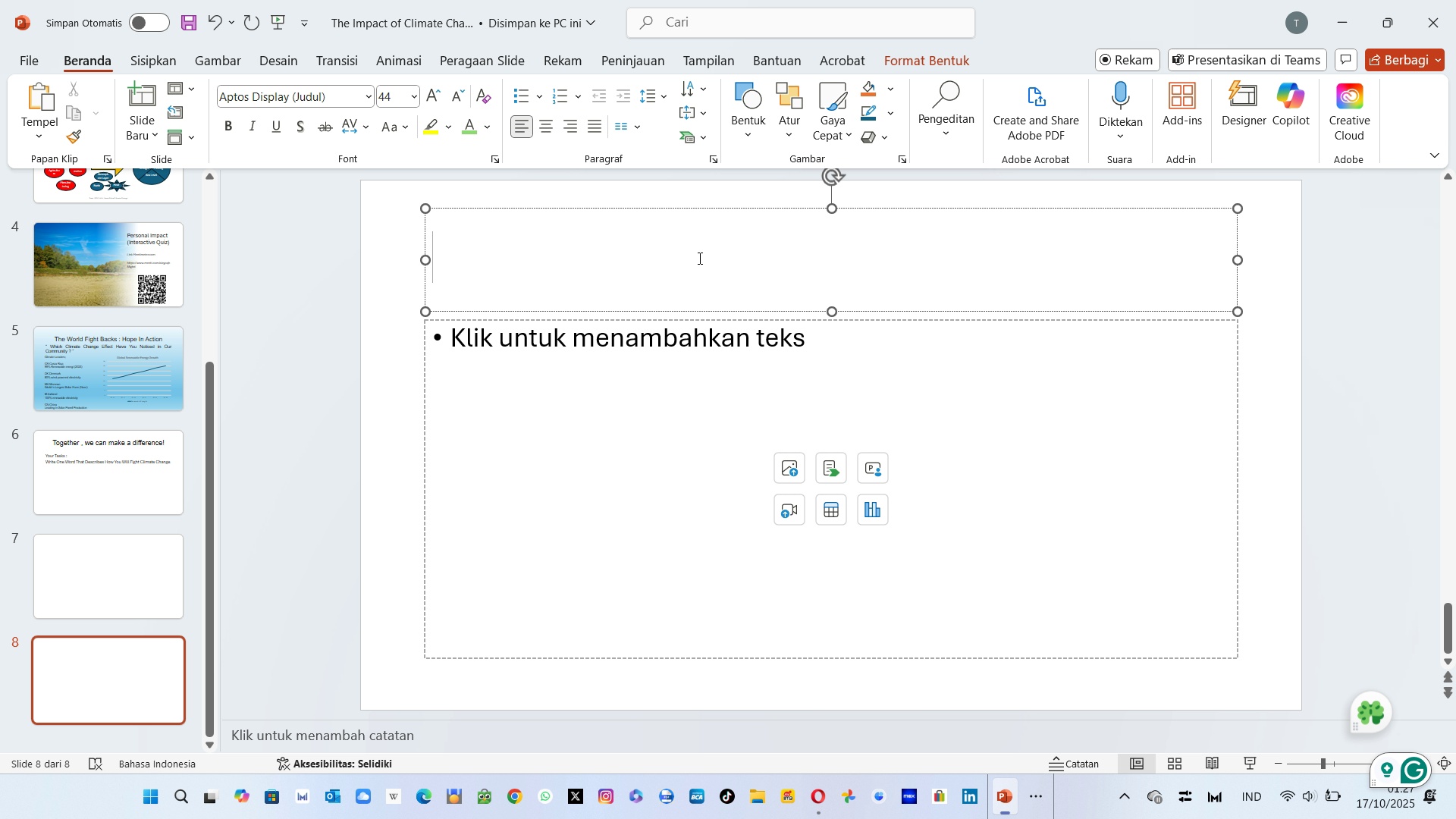 
left_click([789, 476])
 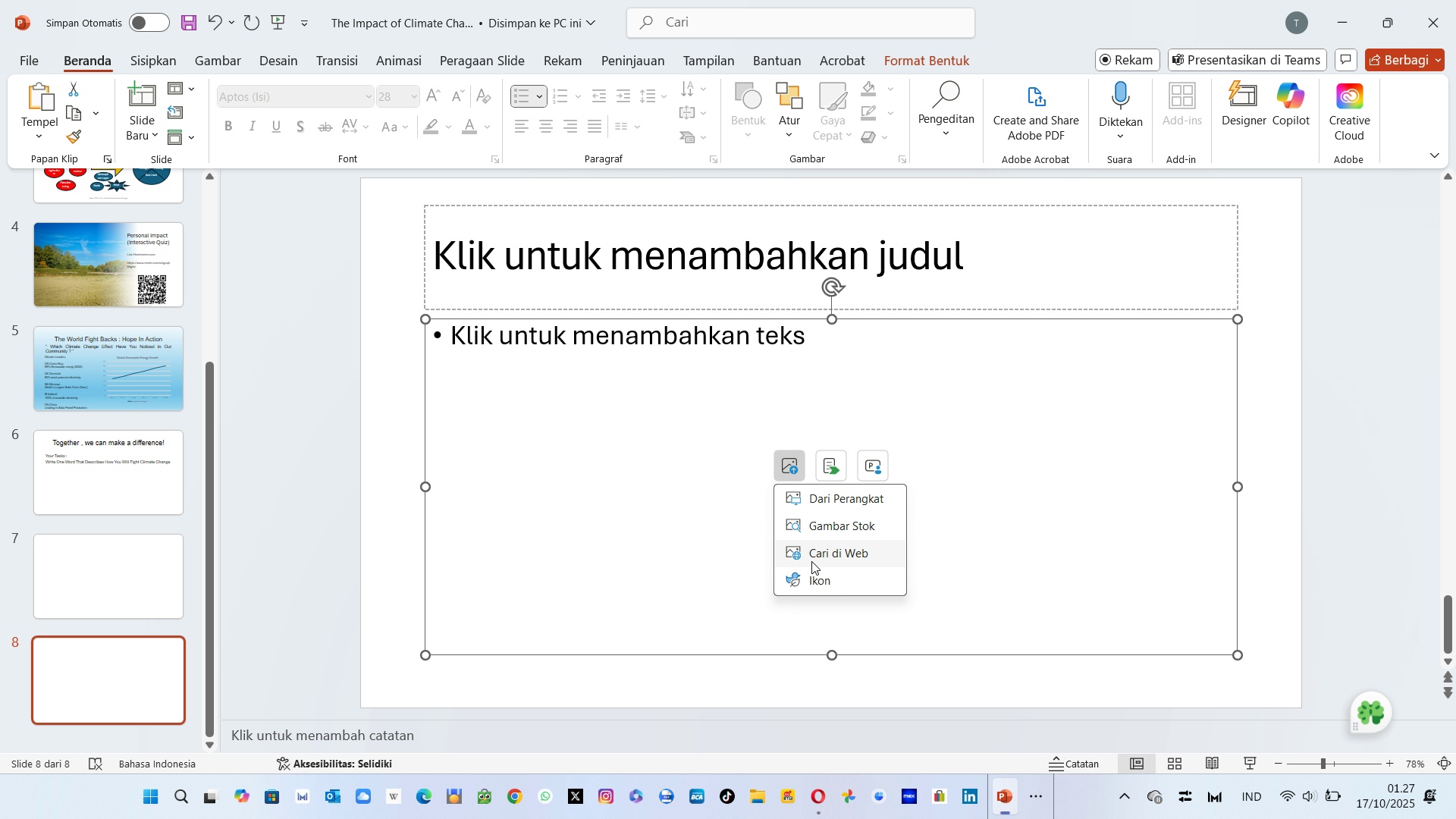 
left_click([811, 561])
 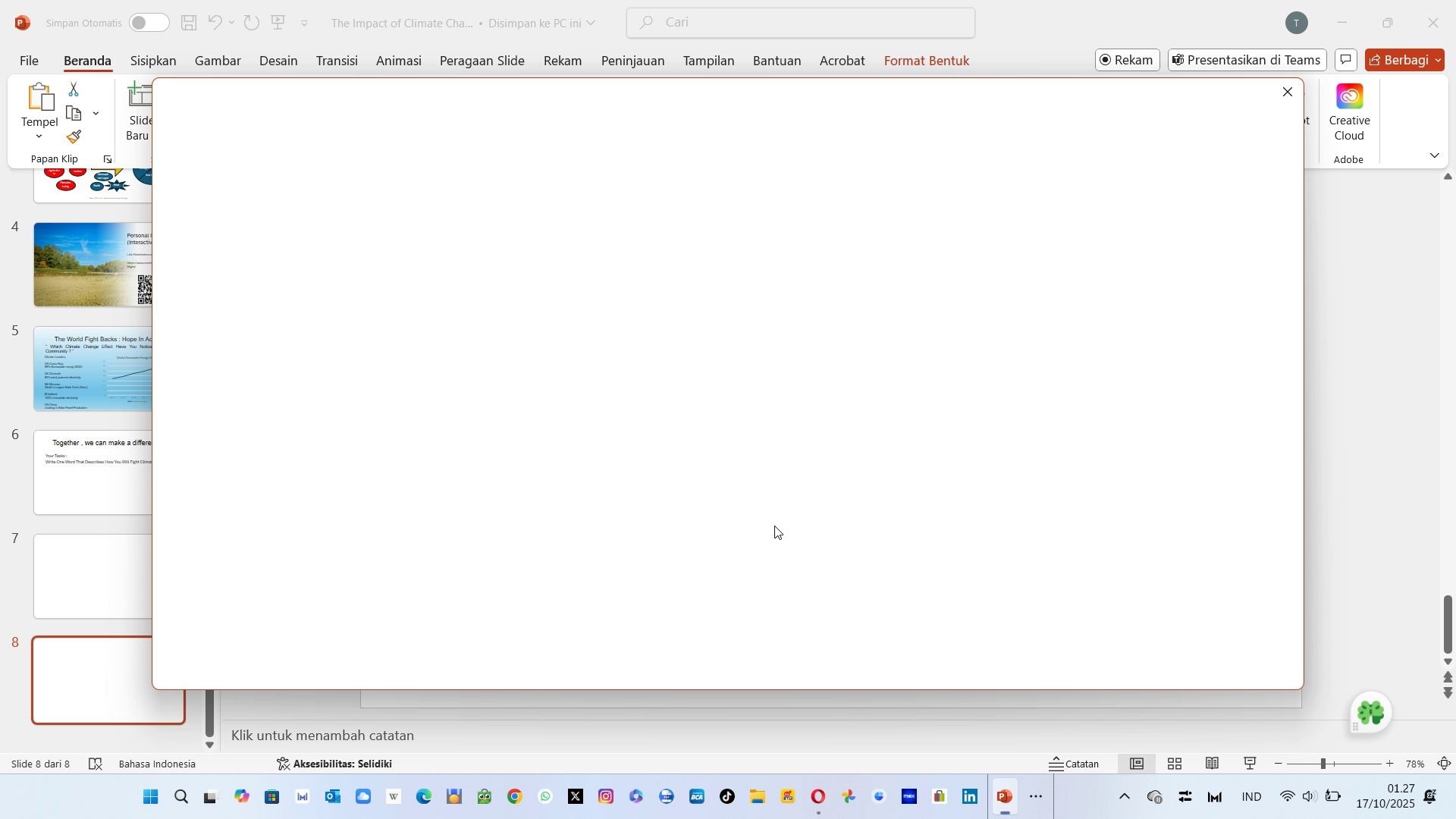 
mouse_move([601, 335])
 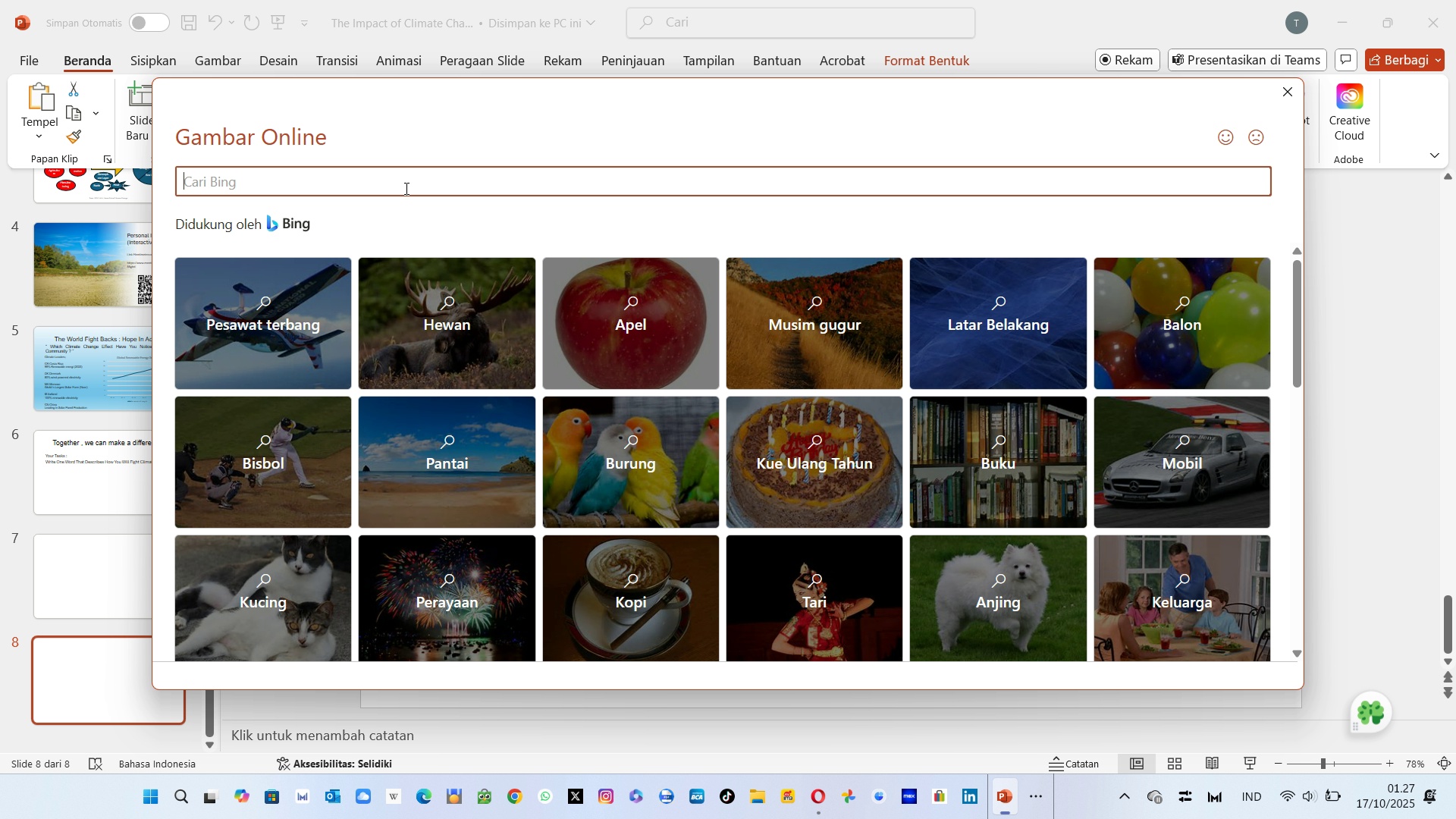 
left_click_drag(start_coordinate=[405, 188], to_coordinate=[403, 203])
 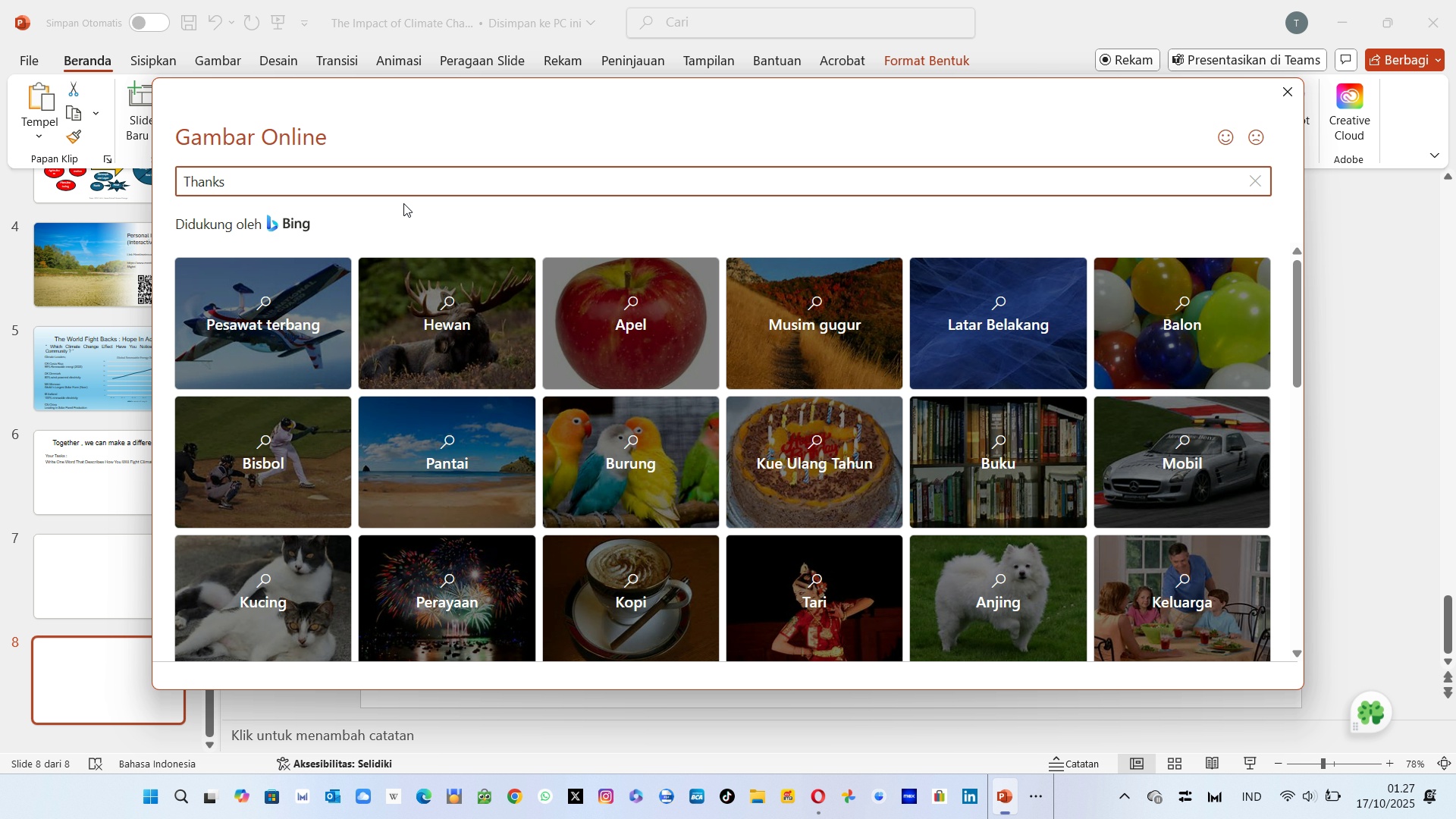 
type(Thanks)
 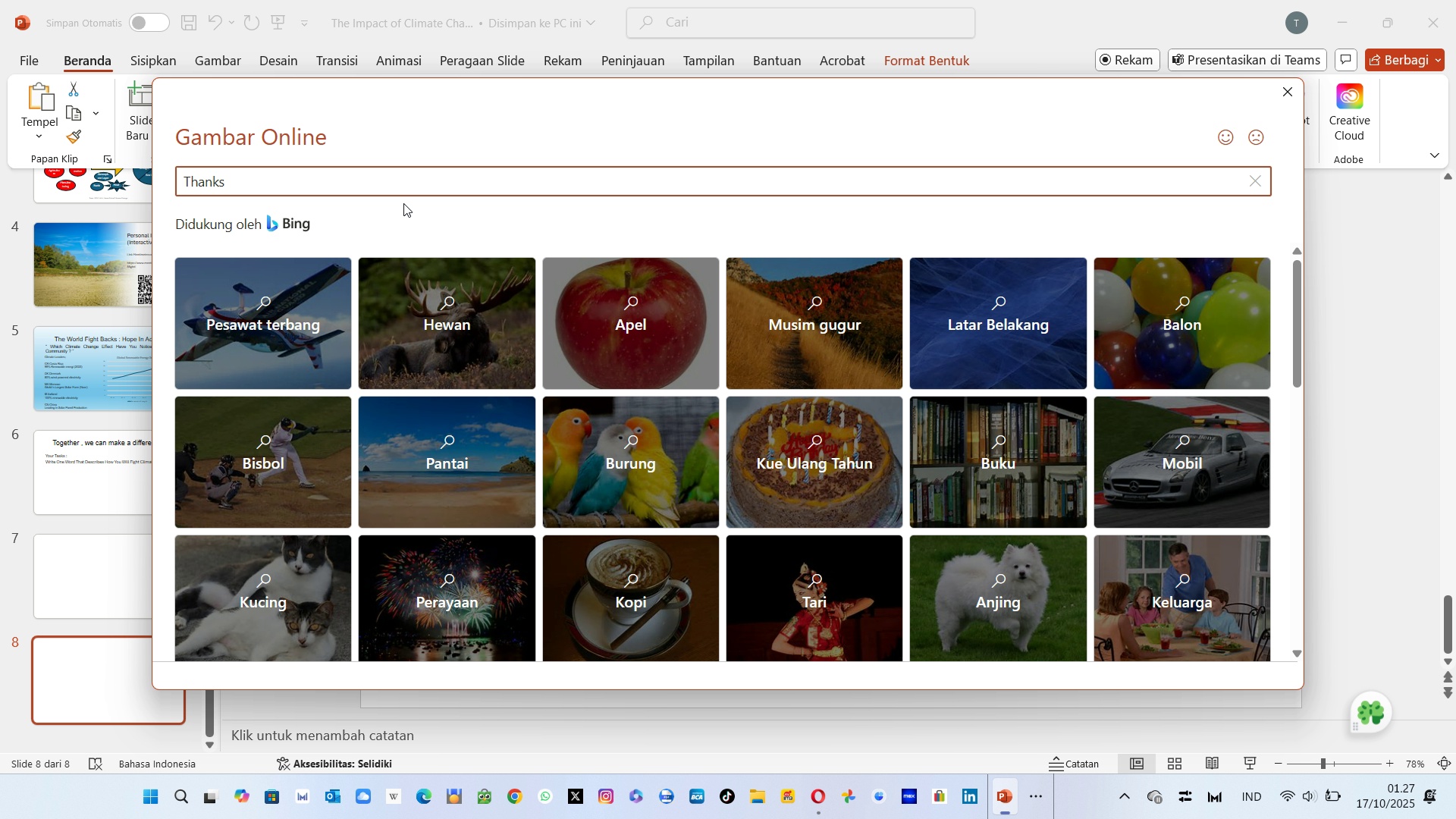 
key(Enter)
 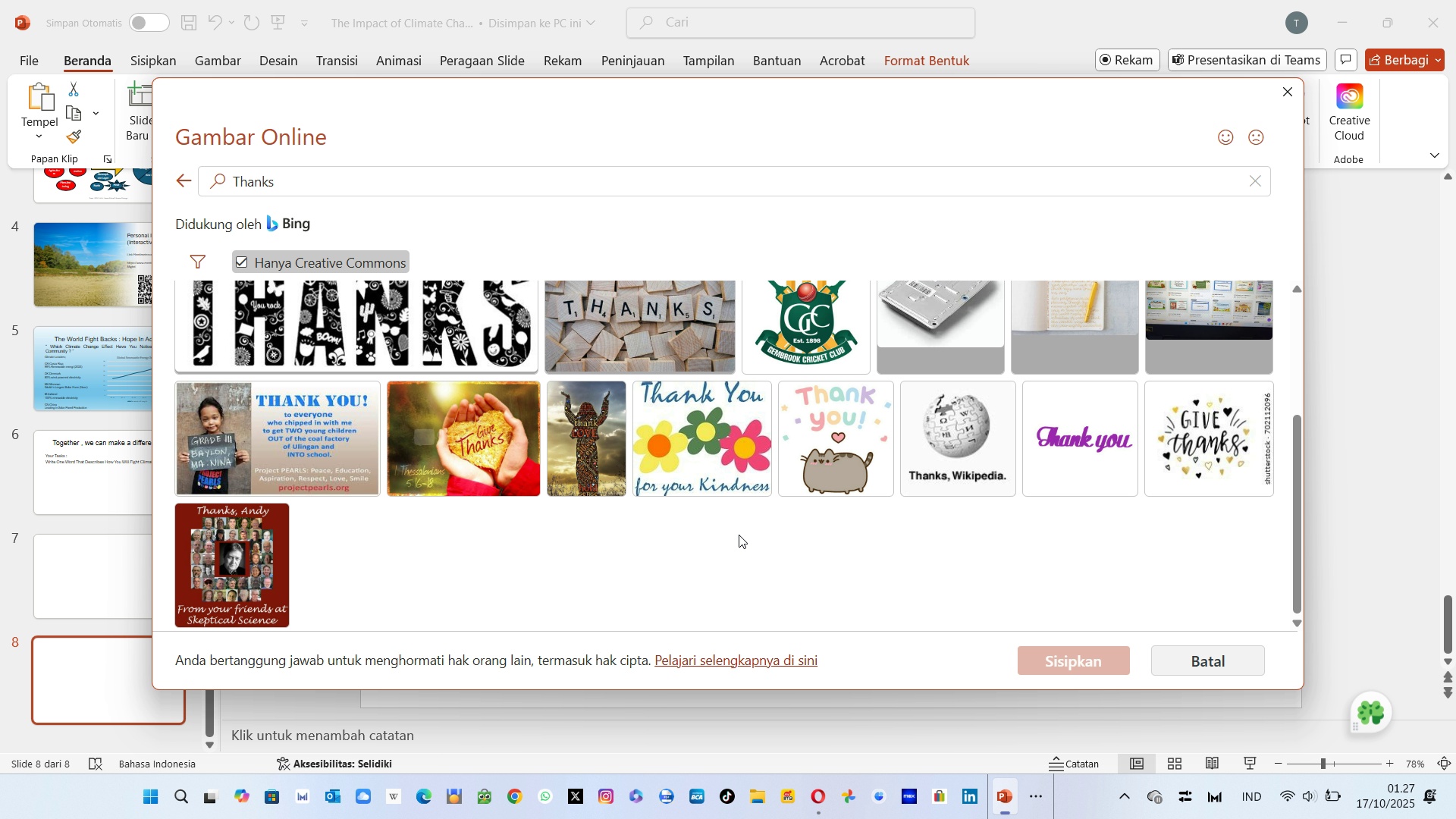 
wait(10.71)
 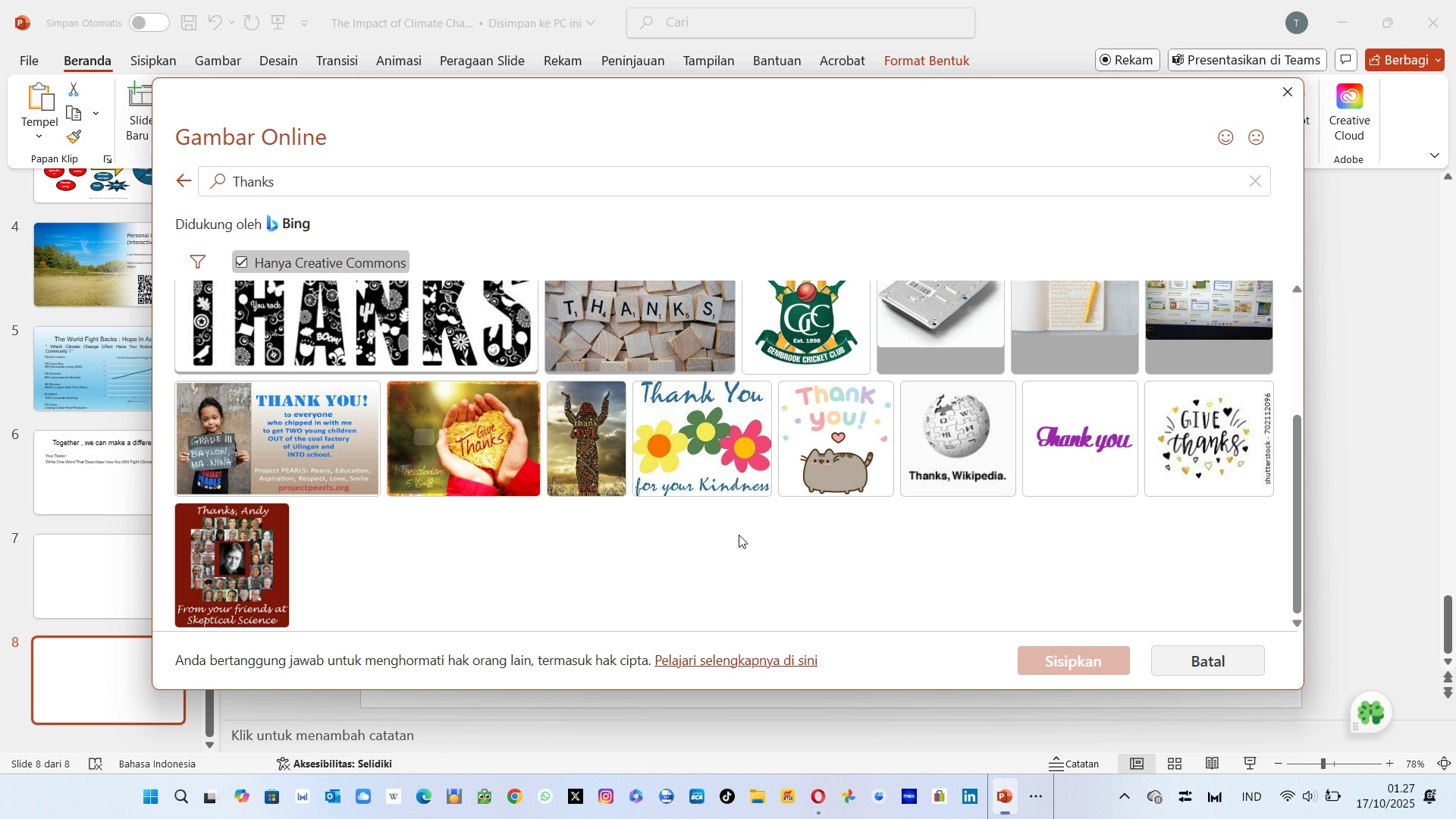 
left_click([723, 395])
 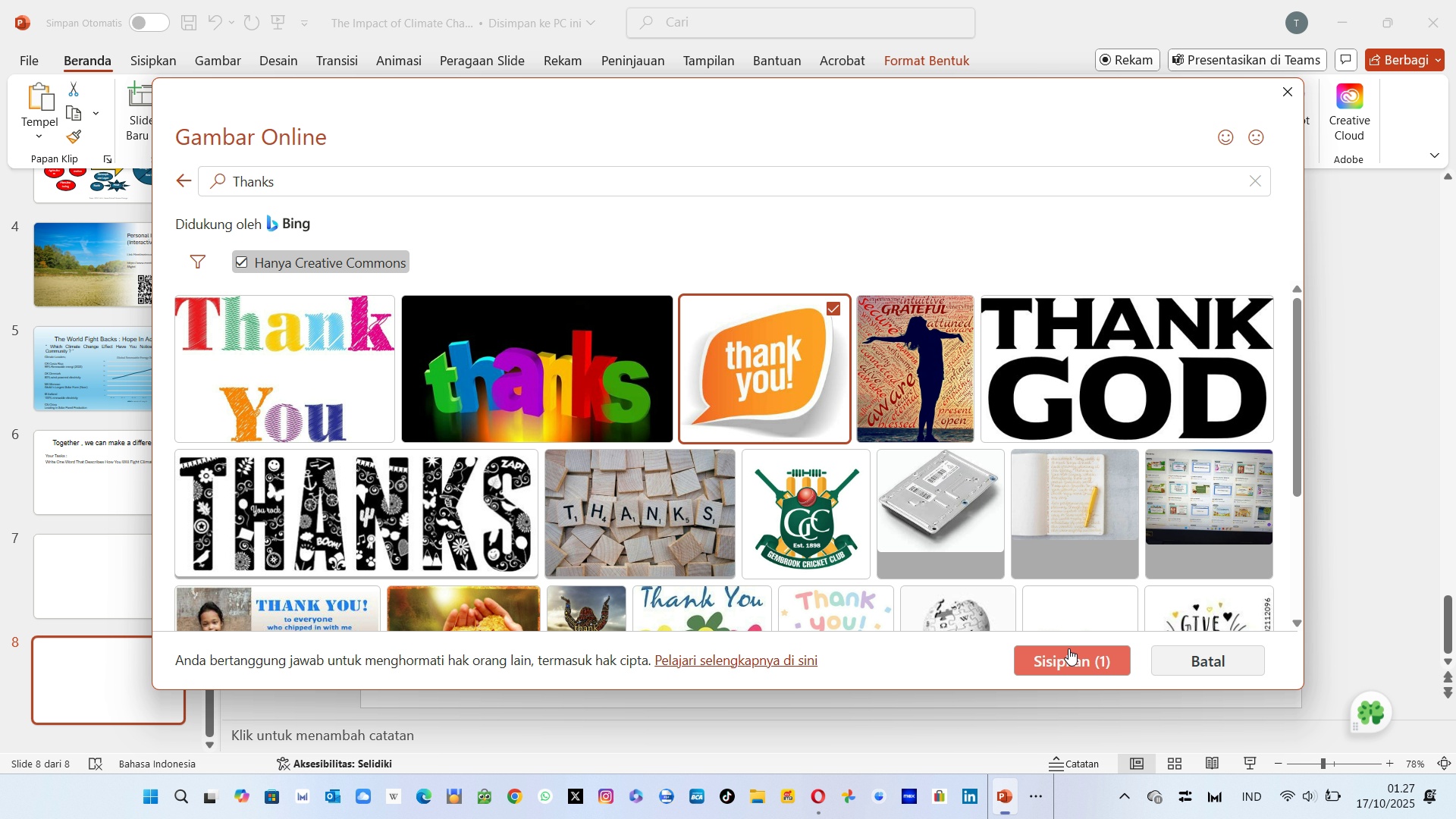 
left_click([1068, 648])
 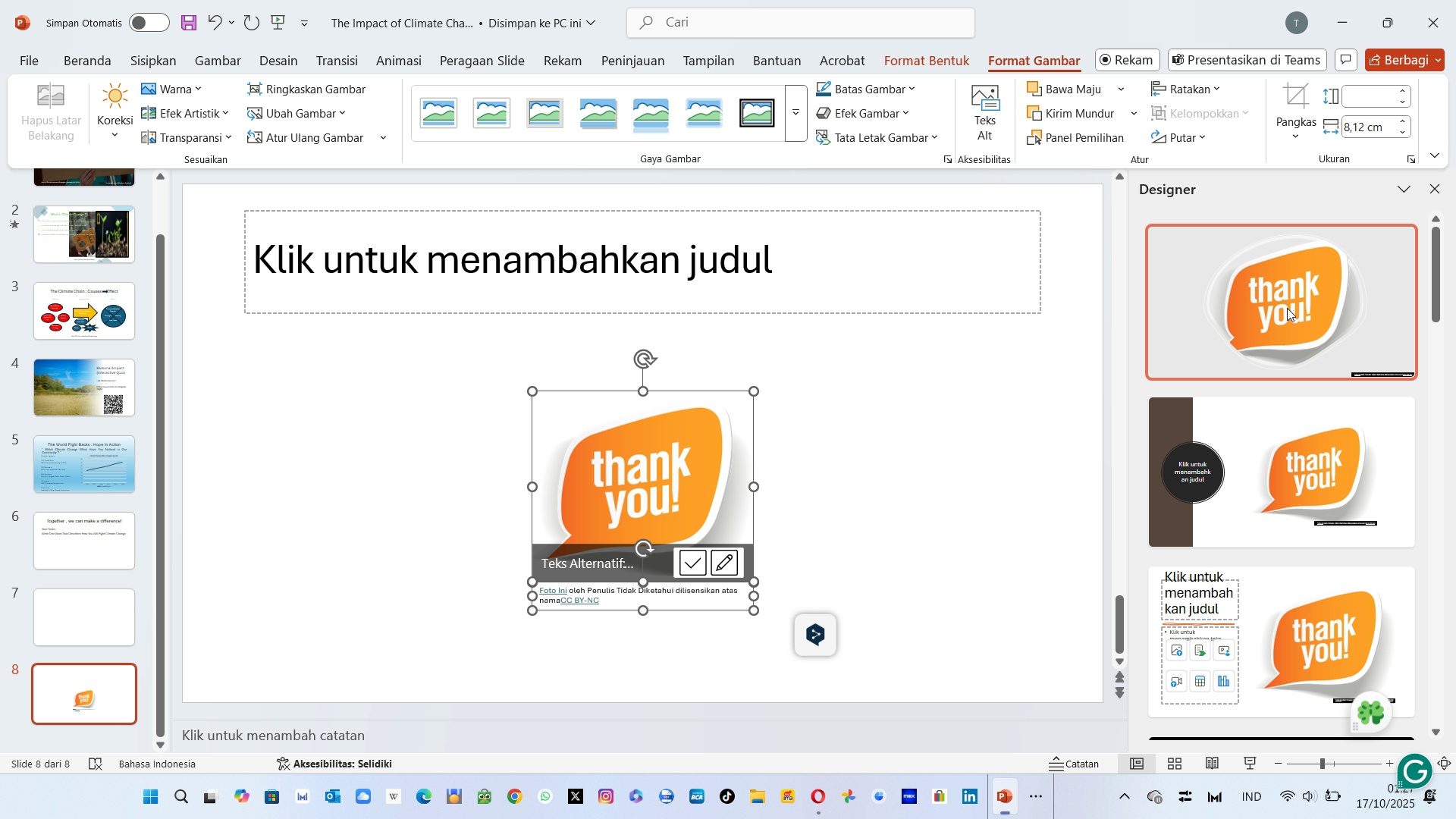 
wait(6.19)
 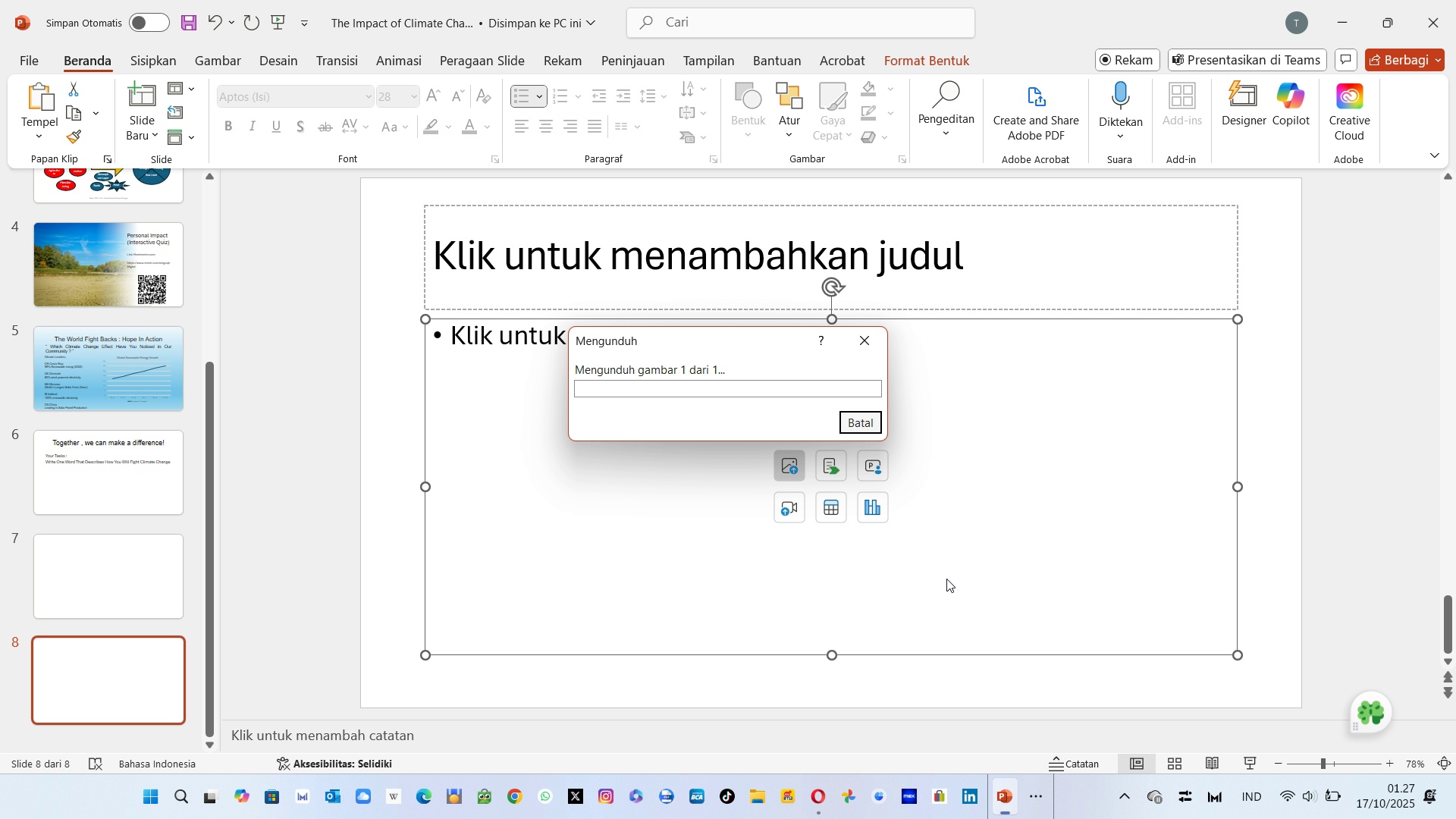 
left_click([1317, 502])
 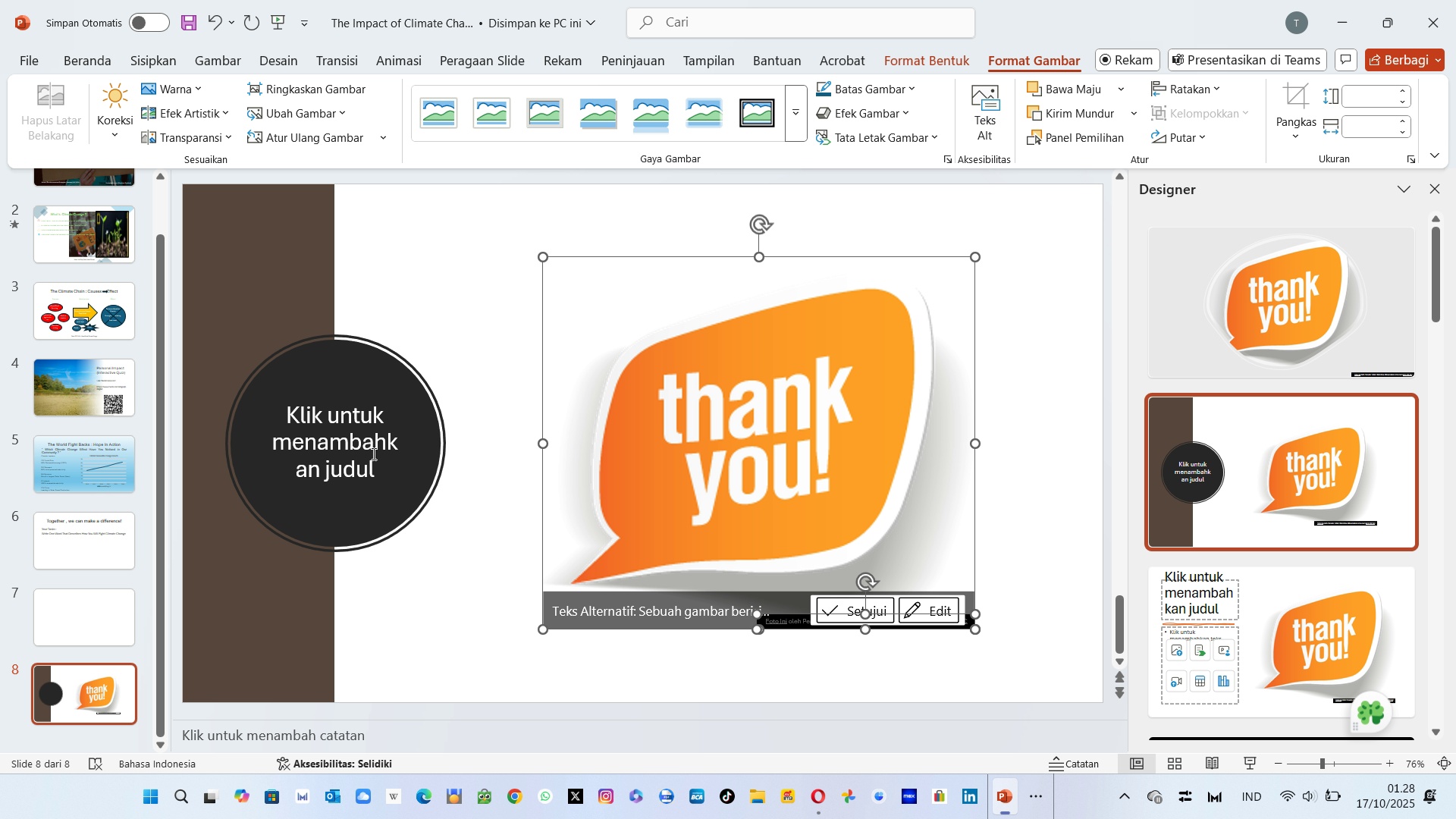 
left_click([372, 453])
 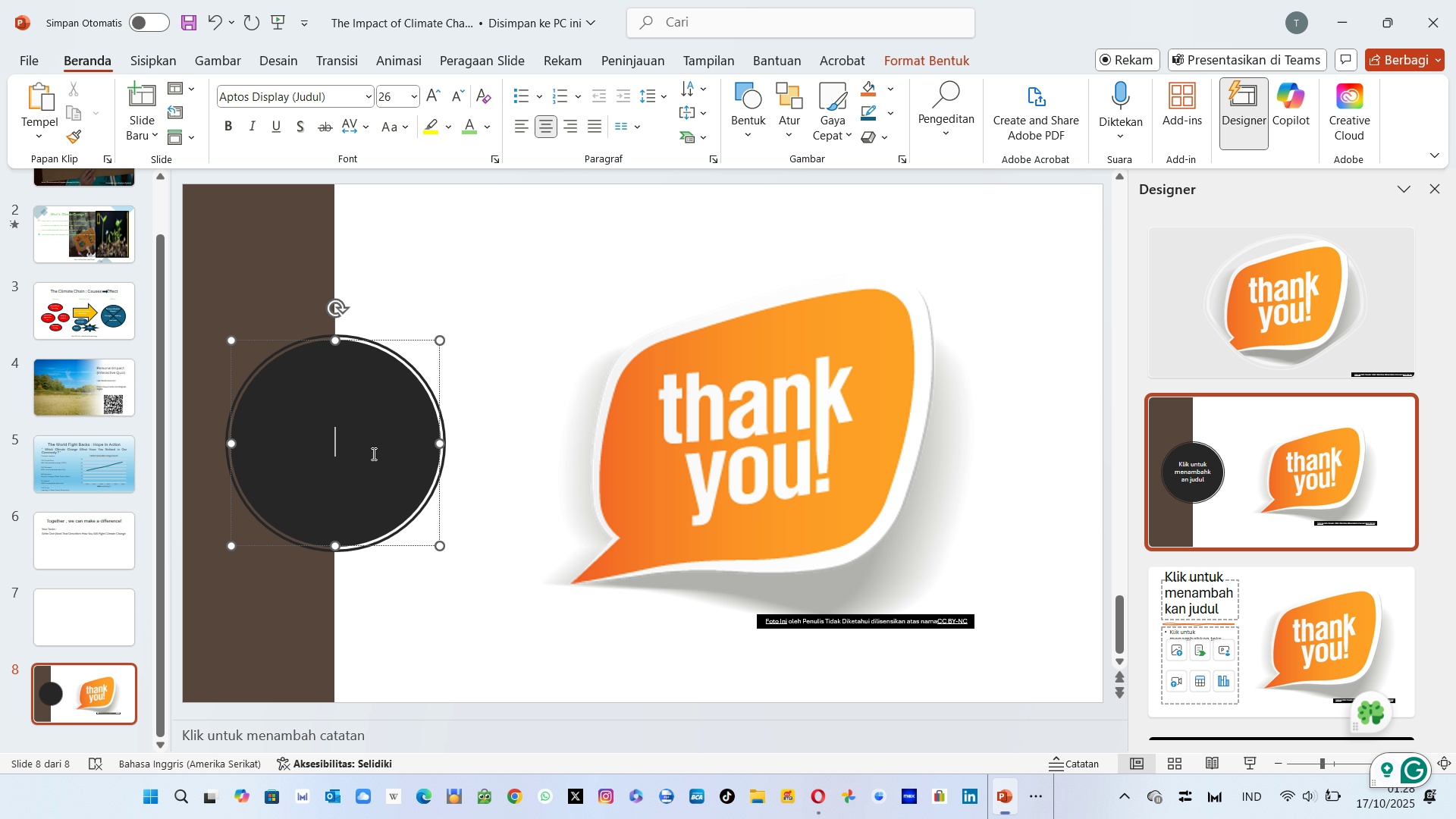 
wait(7.49)
 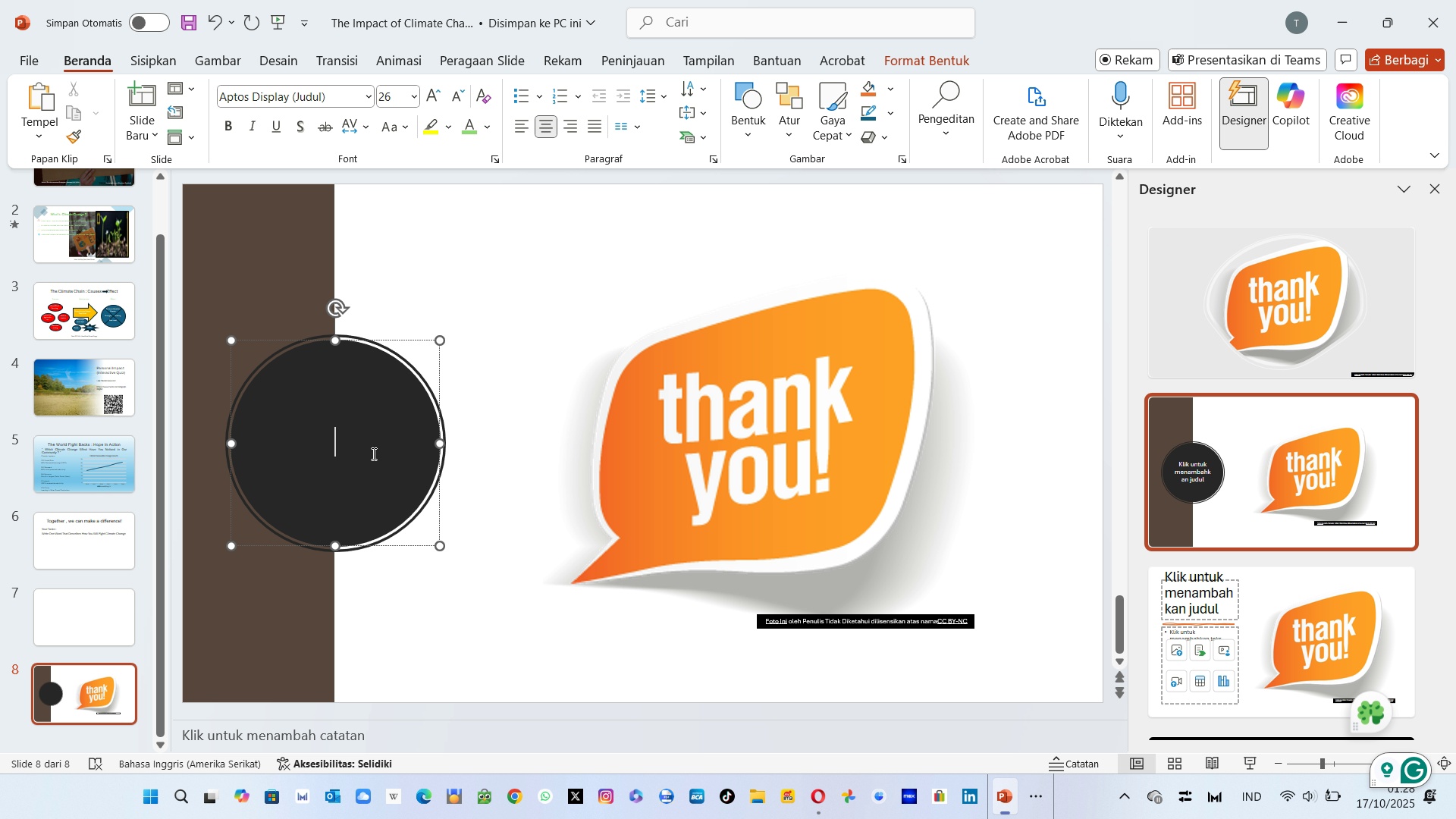 
type(Remember L )
key(Backspace)
key(Backspace)
type(:)
 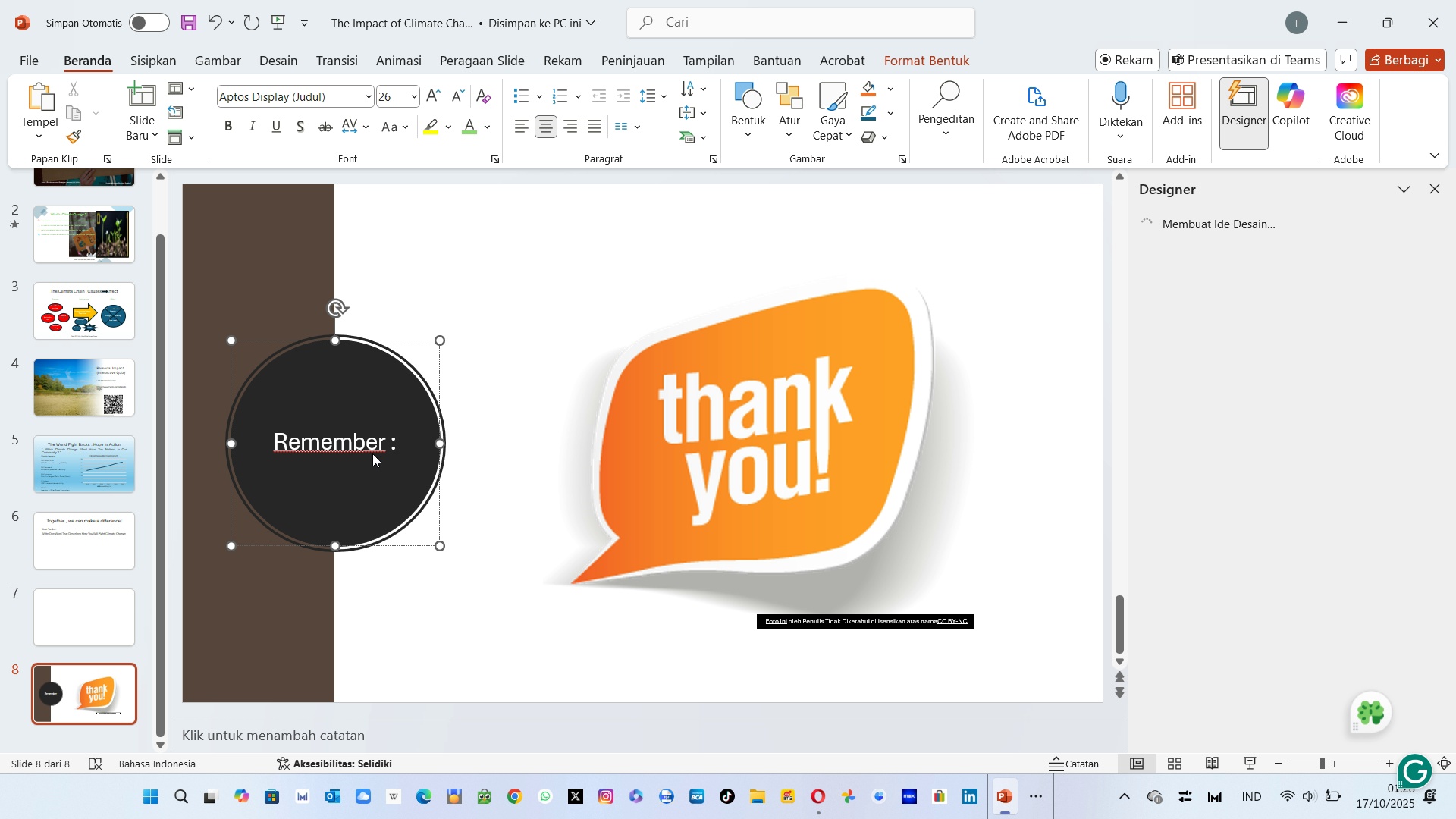 
key(Enter)
 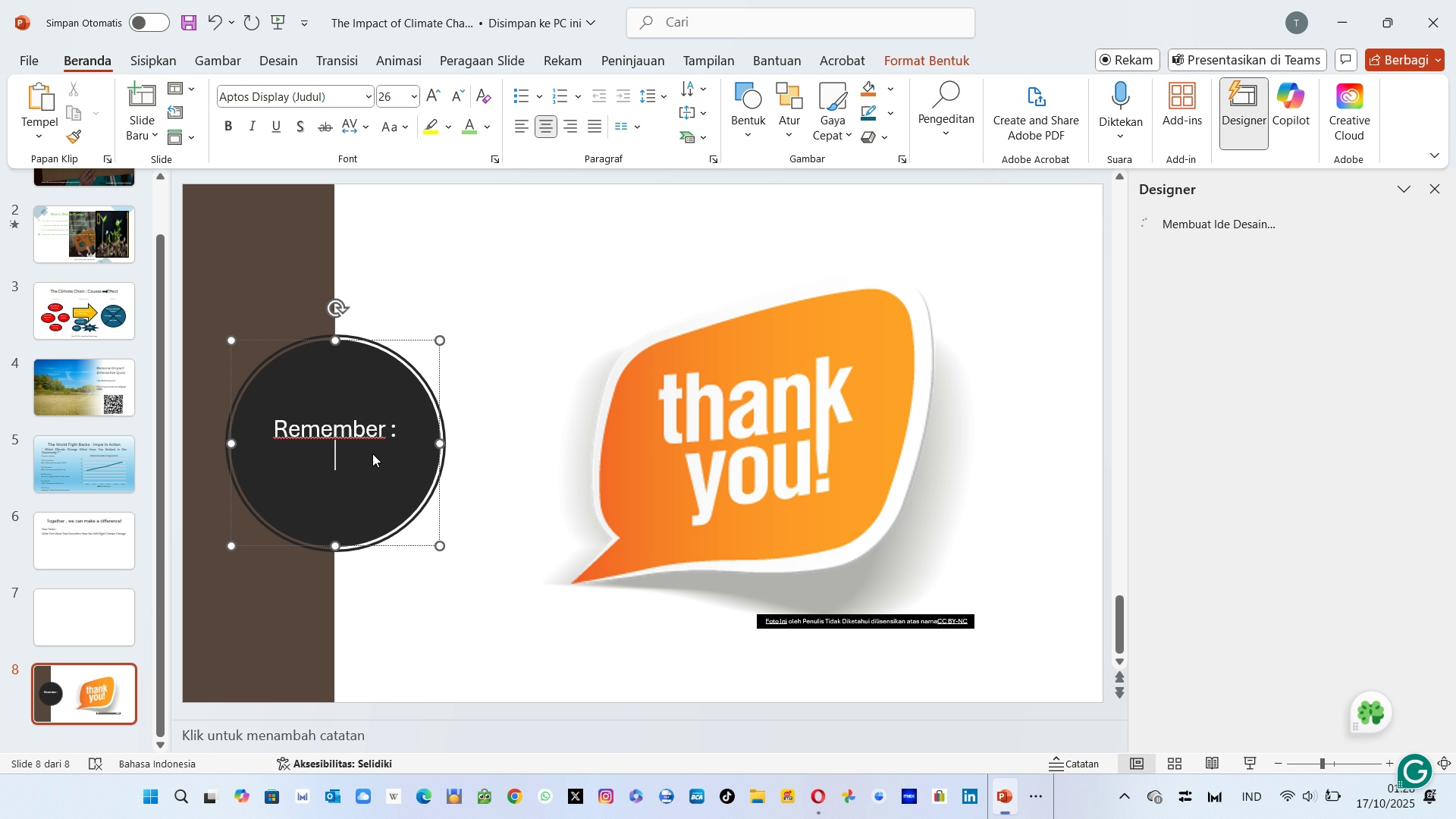 
type(Ever )
key(Backspace)
type(y Small Action Creatre)
key(Backspace)
key(Backspace)
type(e Change)
 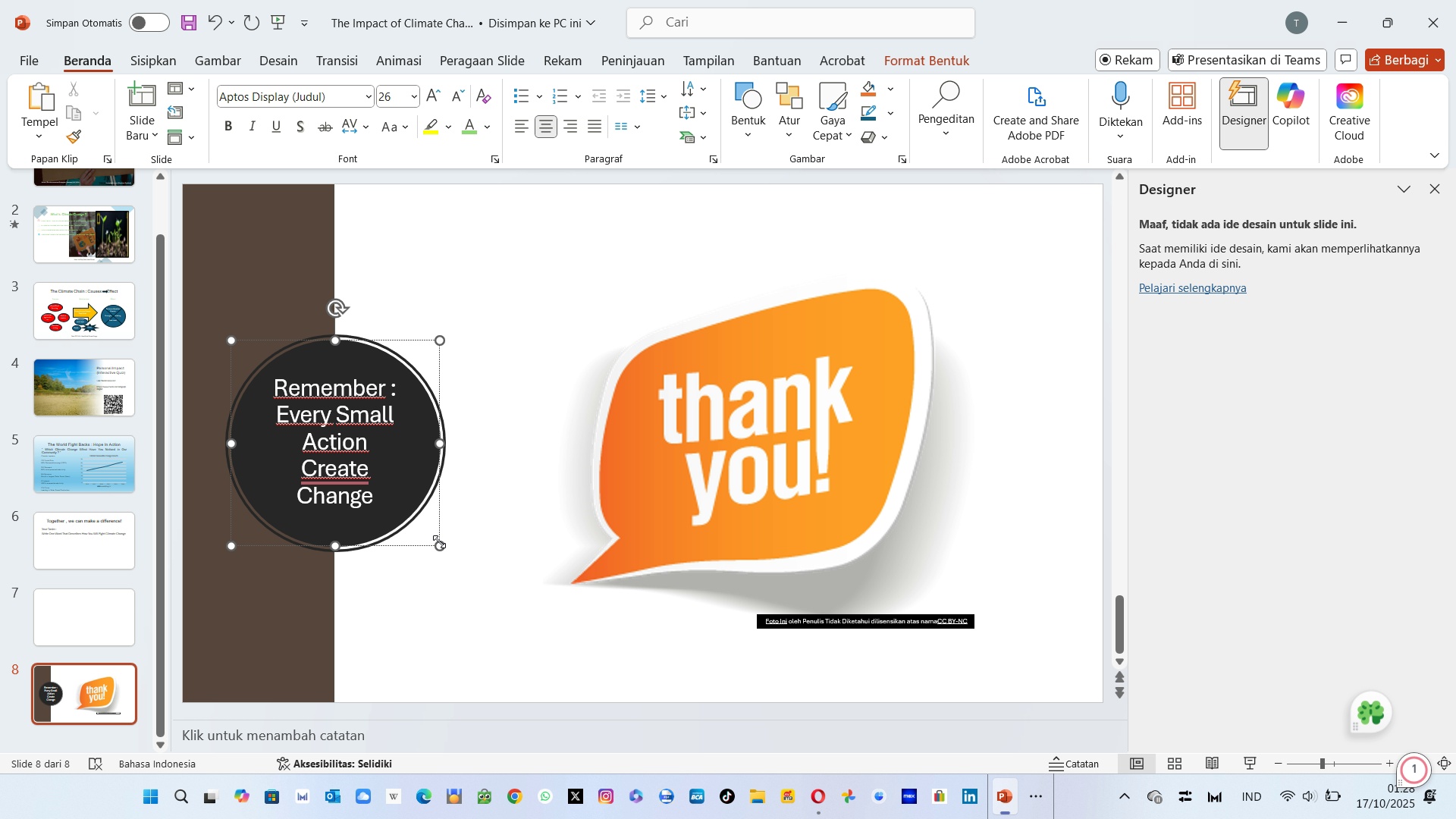 
left_click_drag(start_coordinate=[440, 546], to_coordinate=[527, 610])
 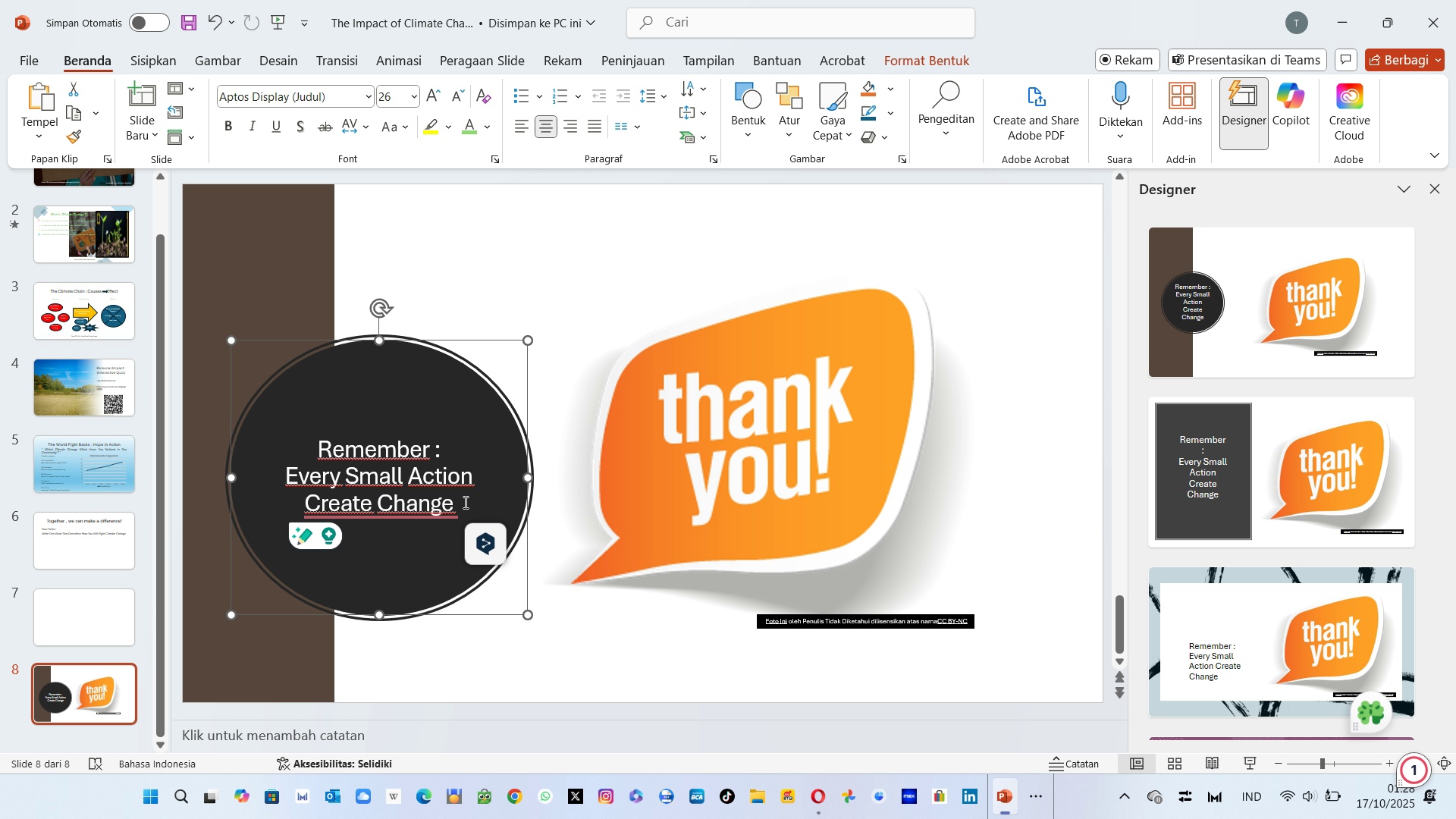 
left_click([463, 502])
 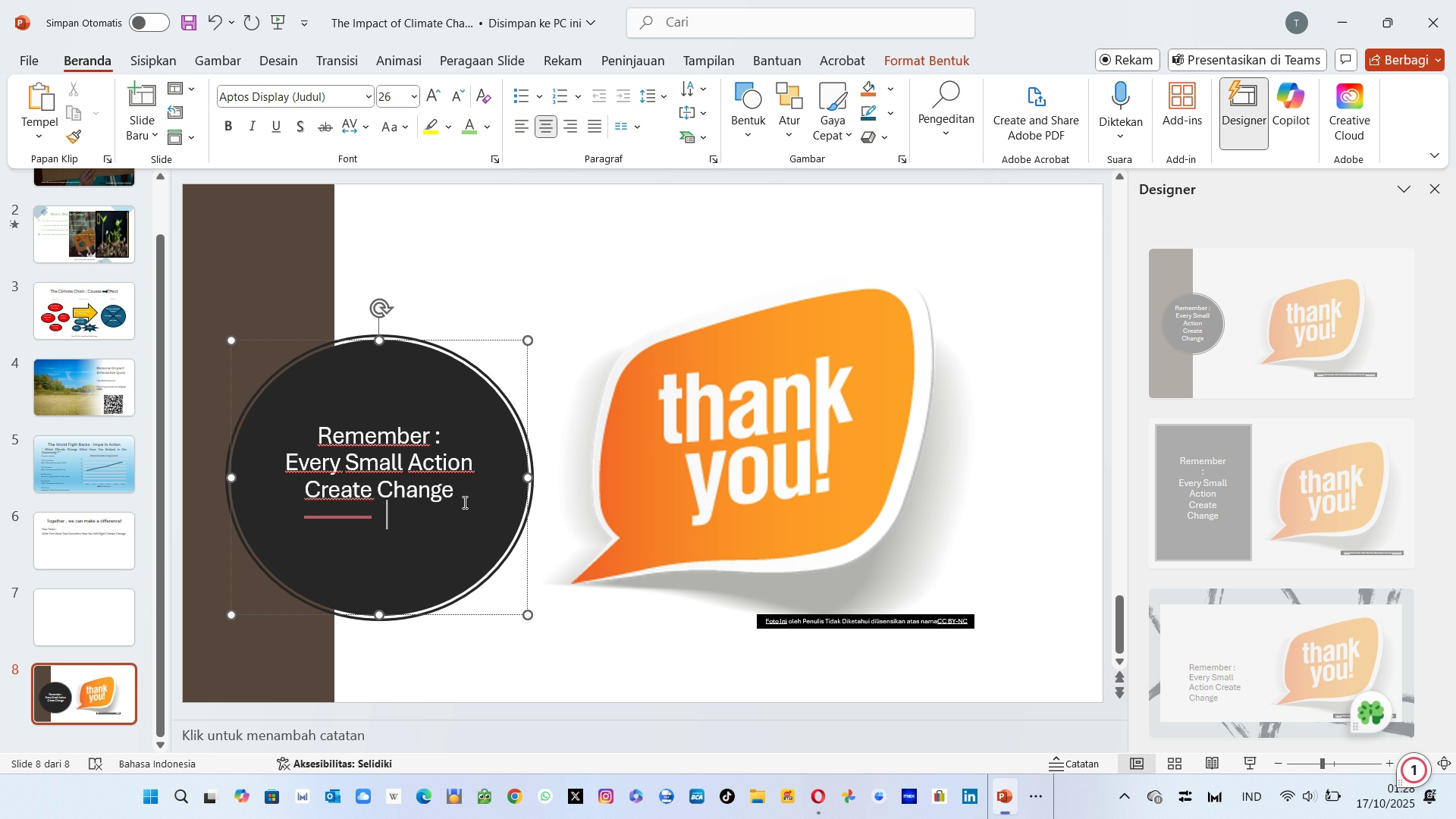 
key(Enter)
 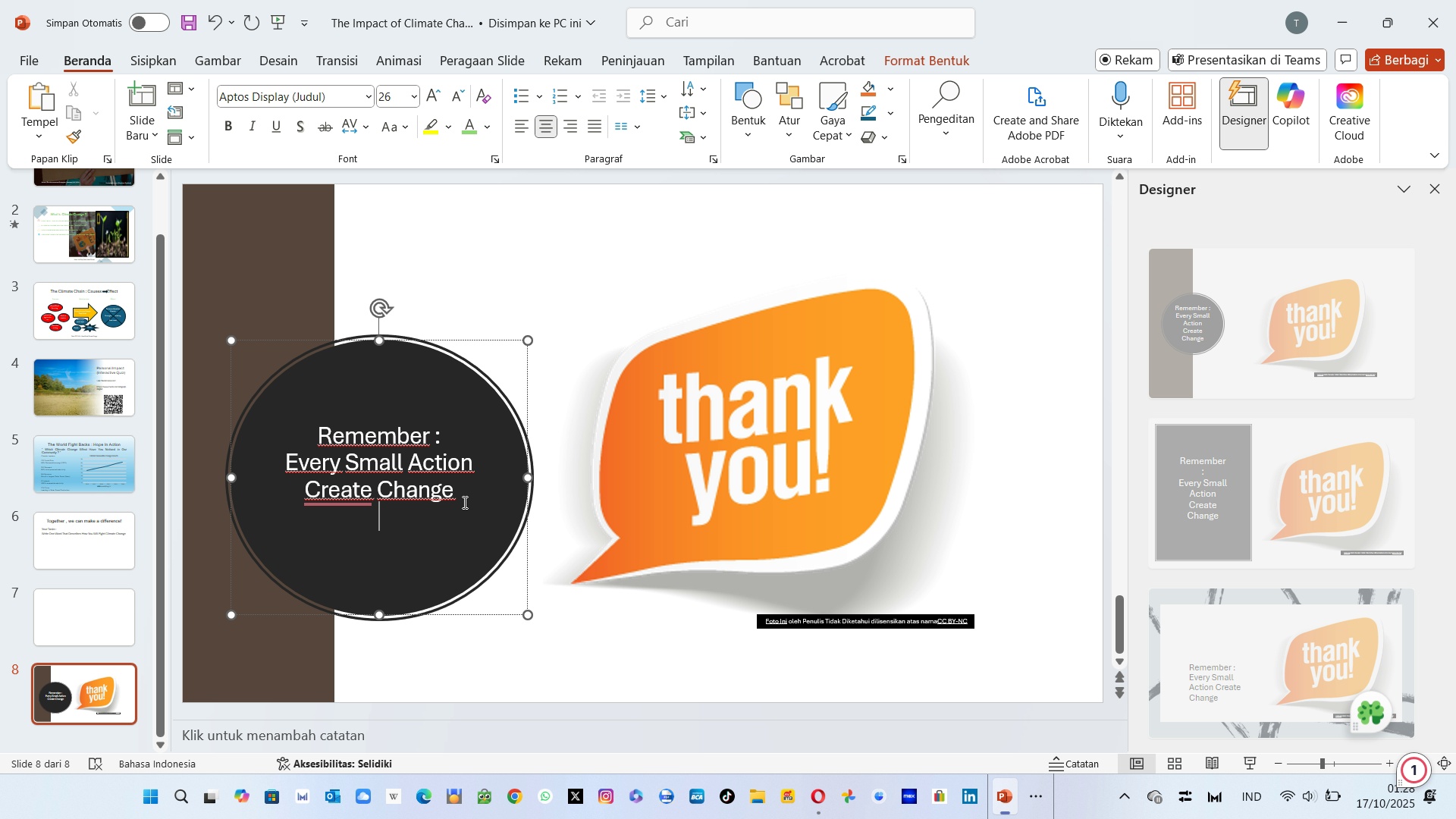 
type(Thank You.)
 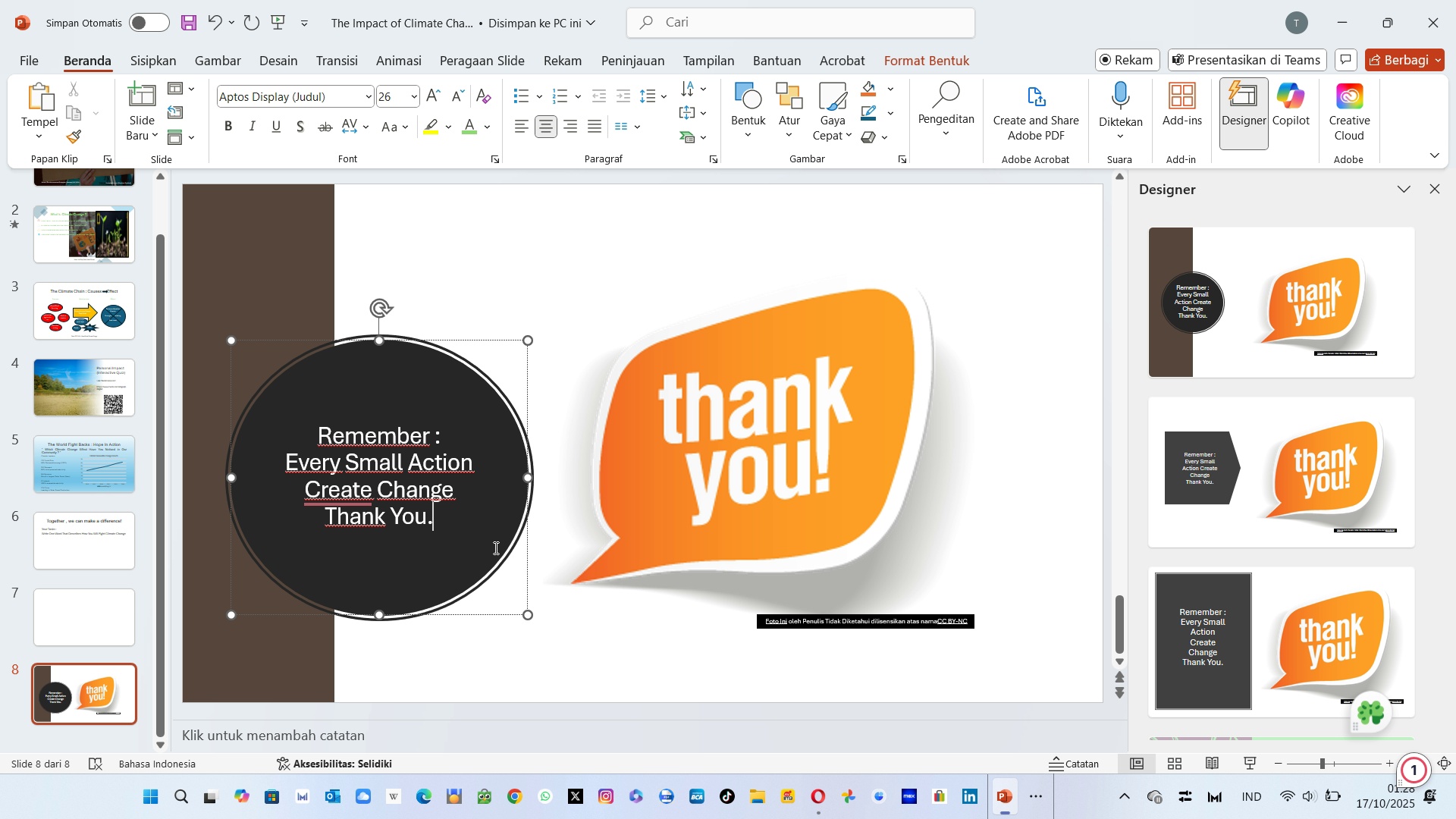 
wait(18.52)
 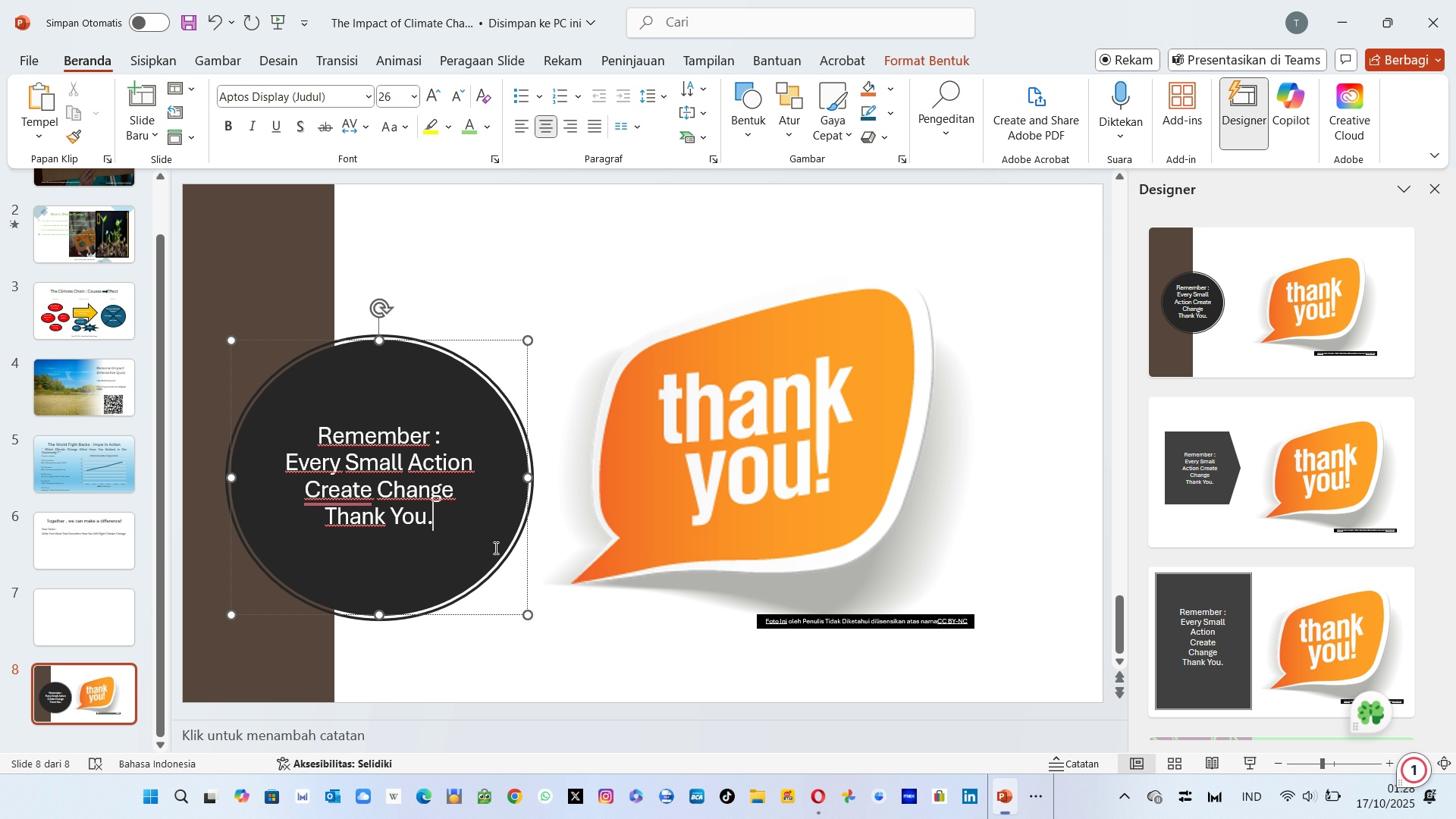 
left_click([151, 58])
 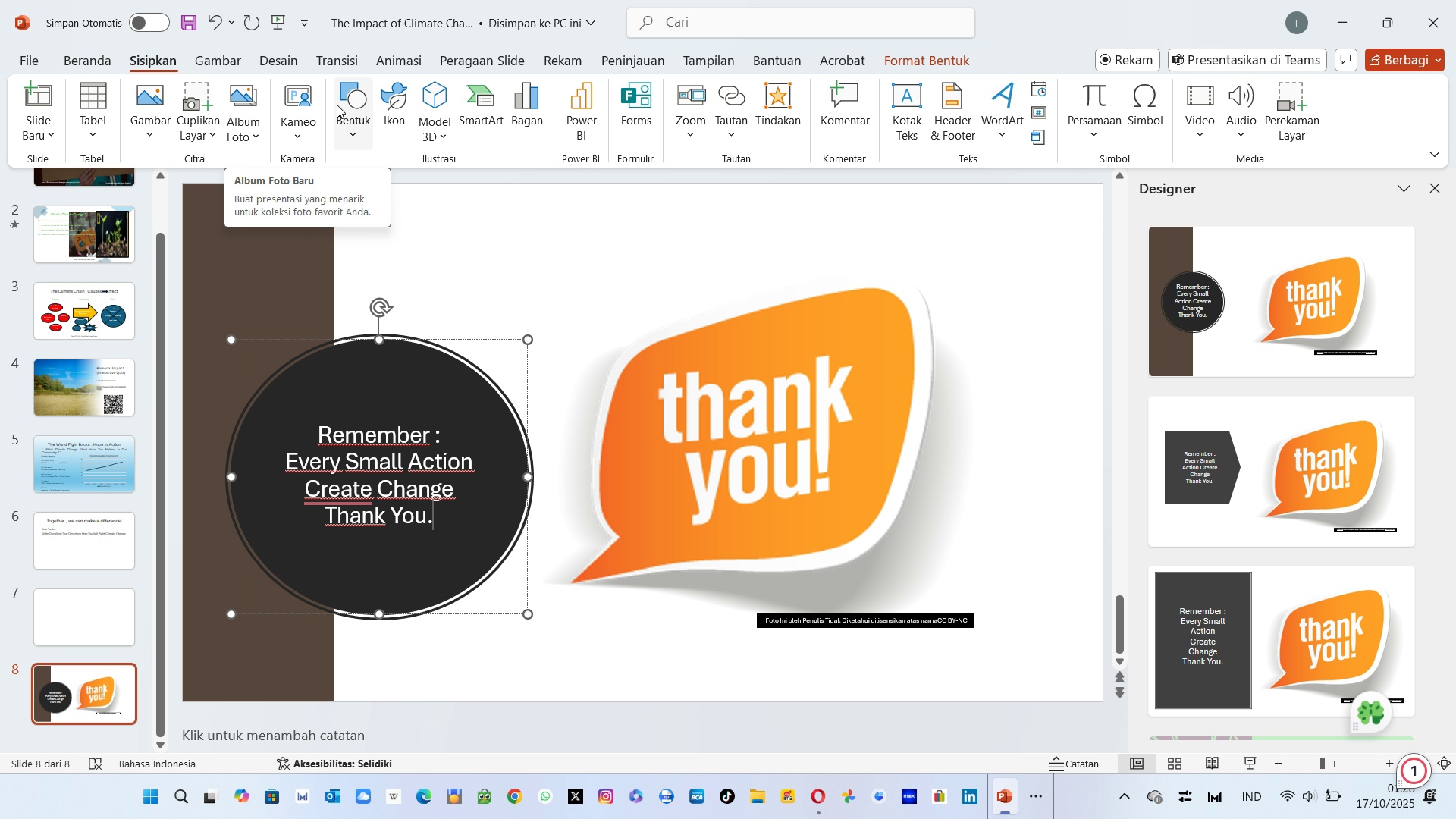 
left_click([383, 106])
 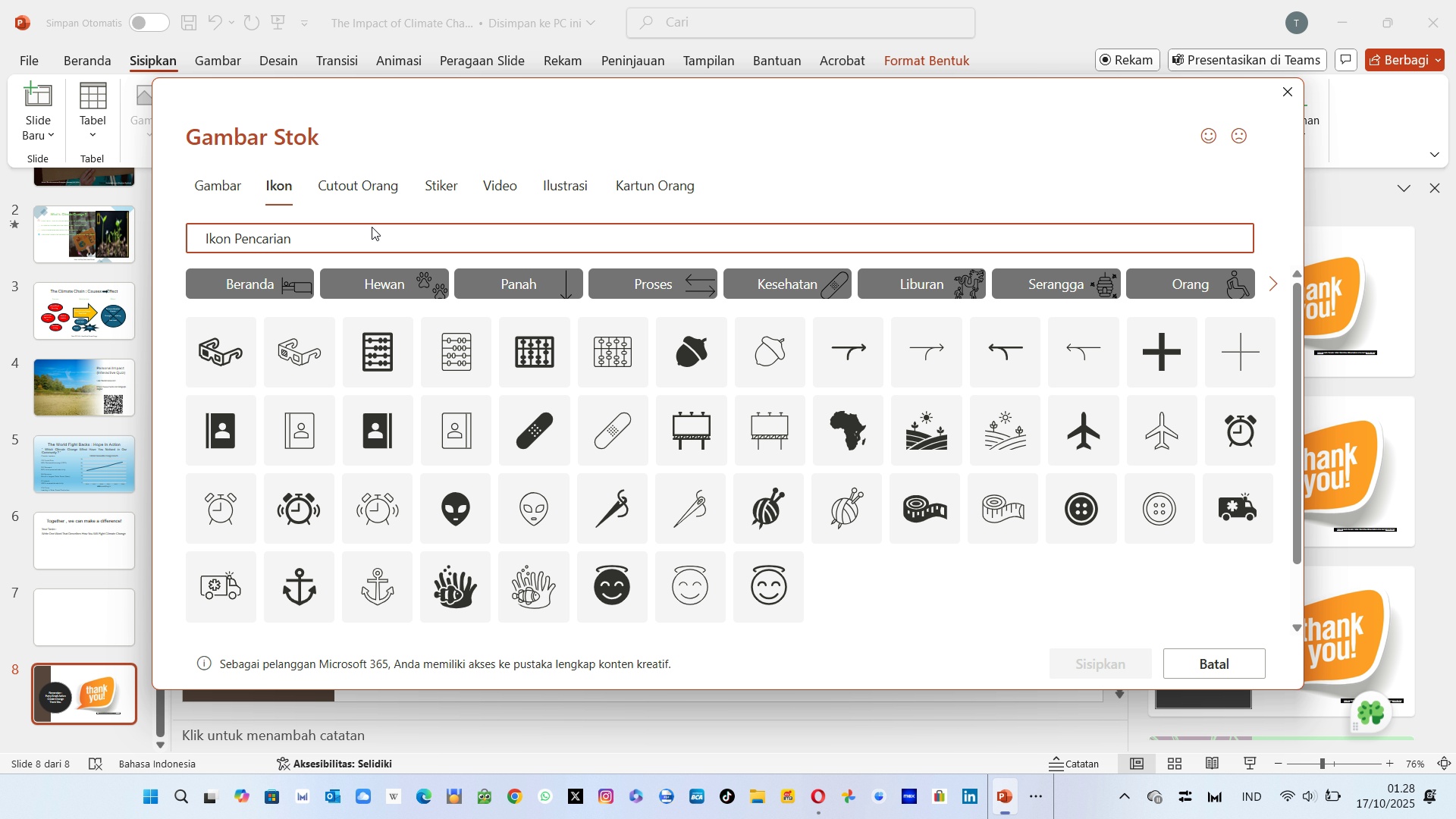 
left_click([354, 236])
 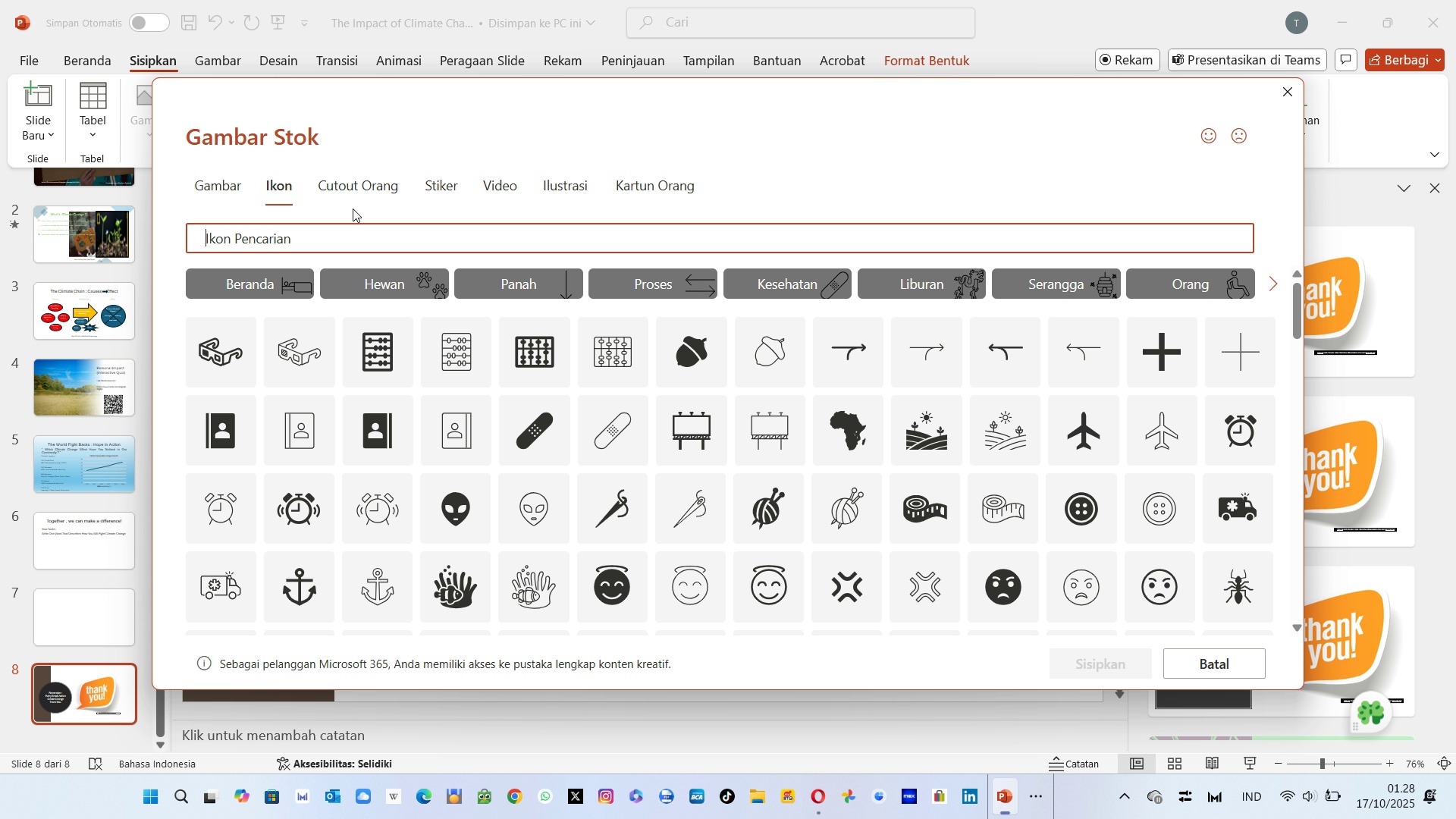 
type(g)
key(Backspace)
type(Globr)
key(Backspace)
type(e)
 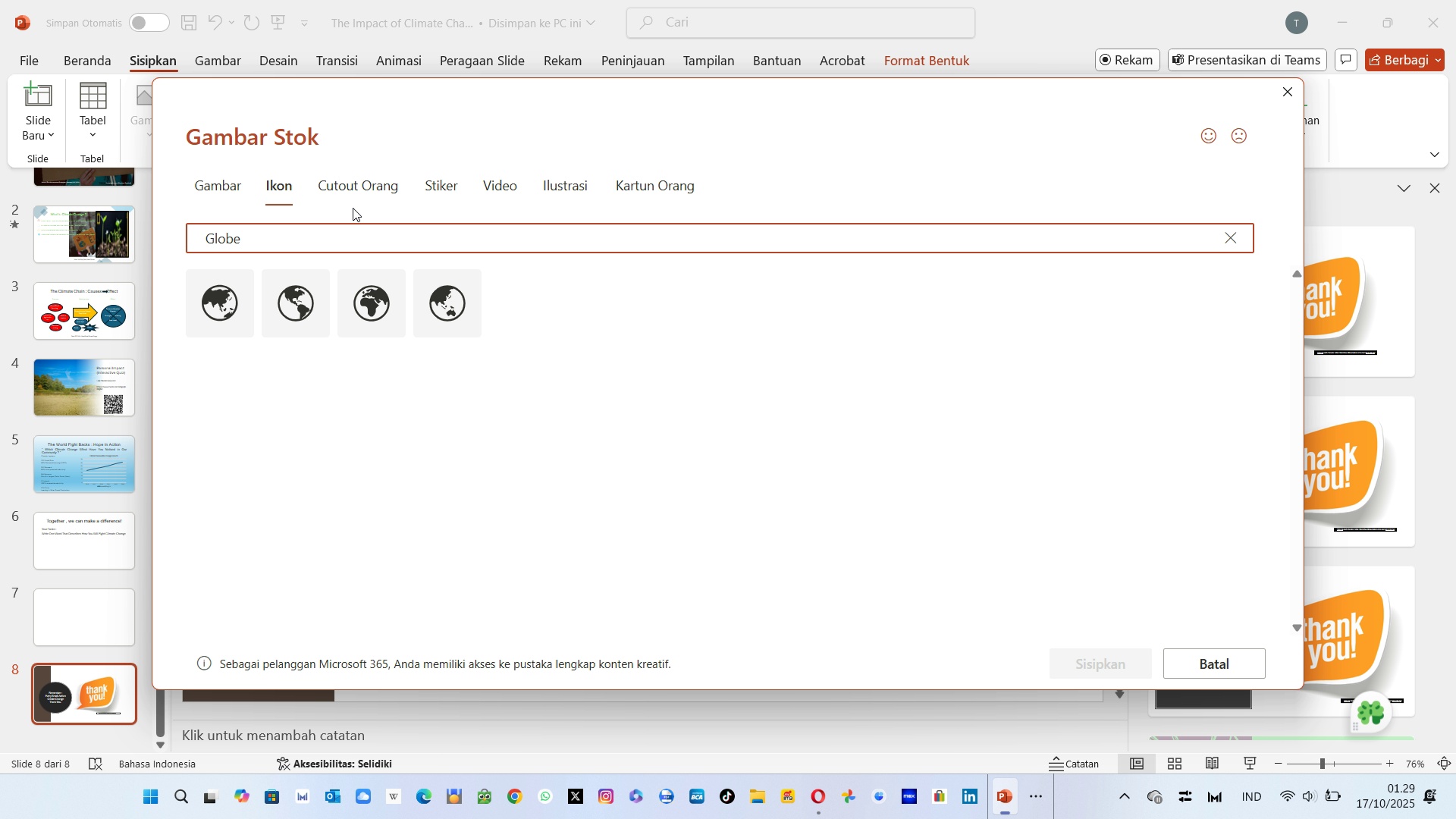 
key(Enter)
 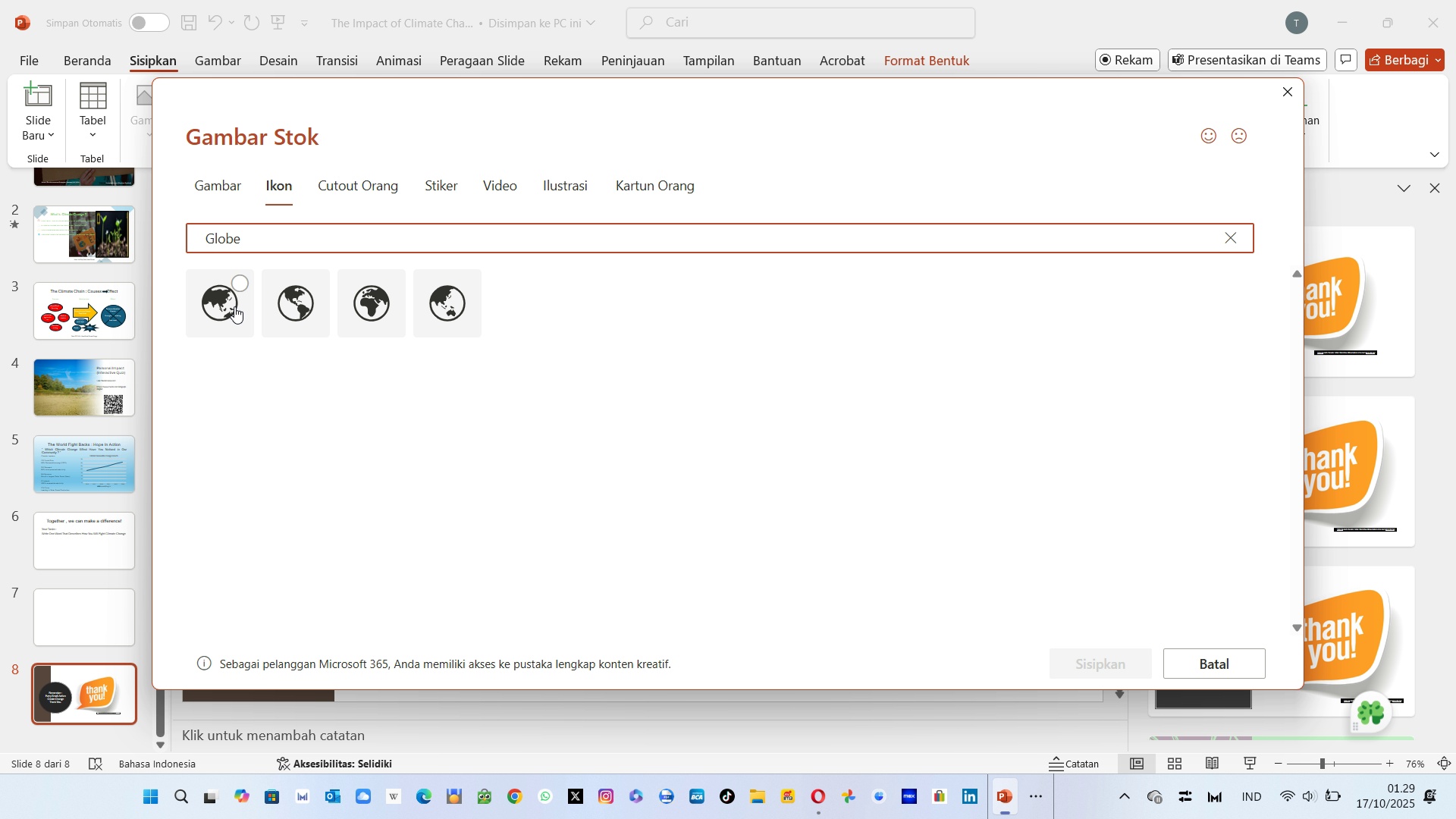 
left_click([234, 306])
 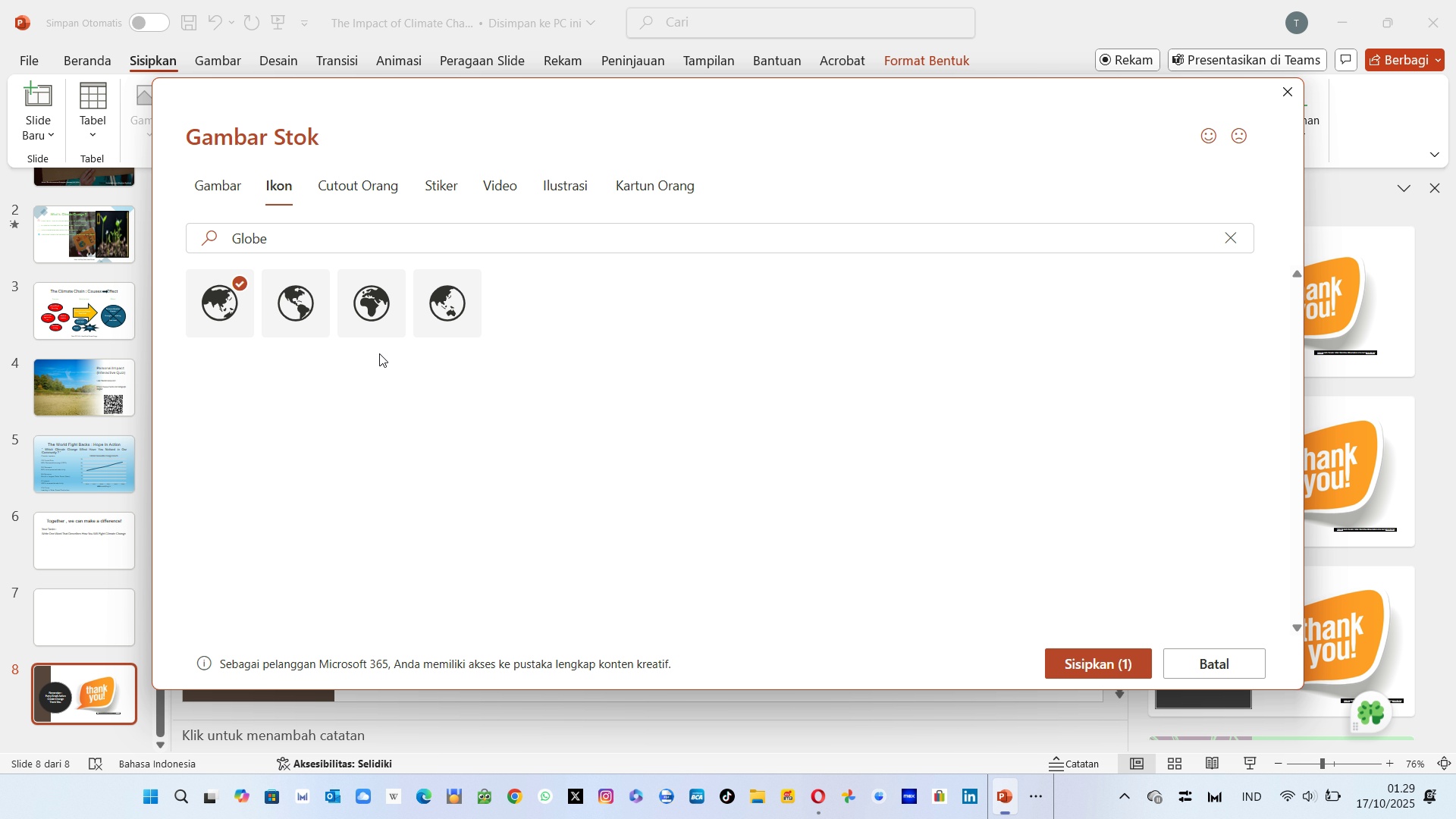 
left_click([360, 295])
 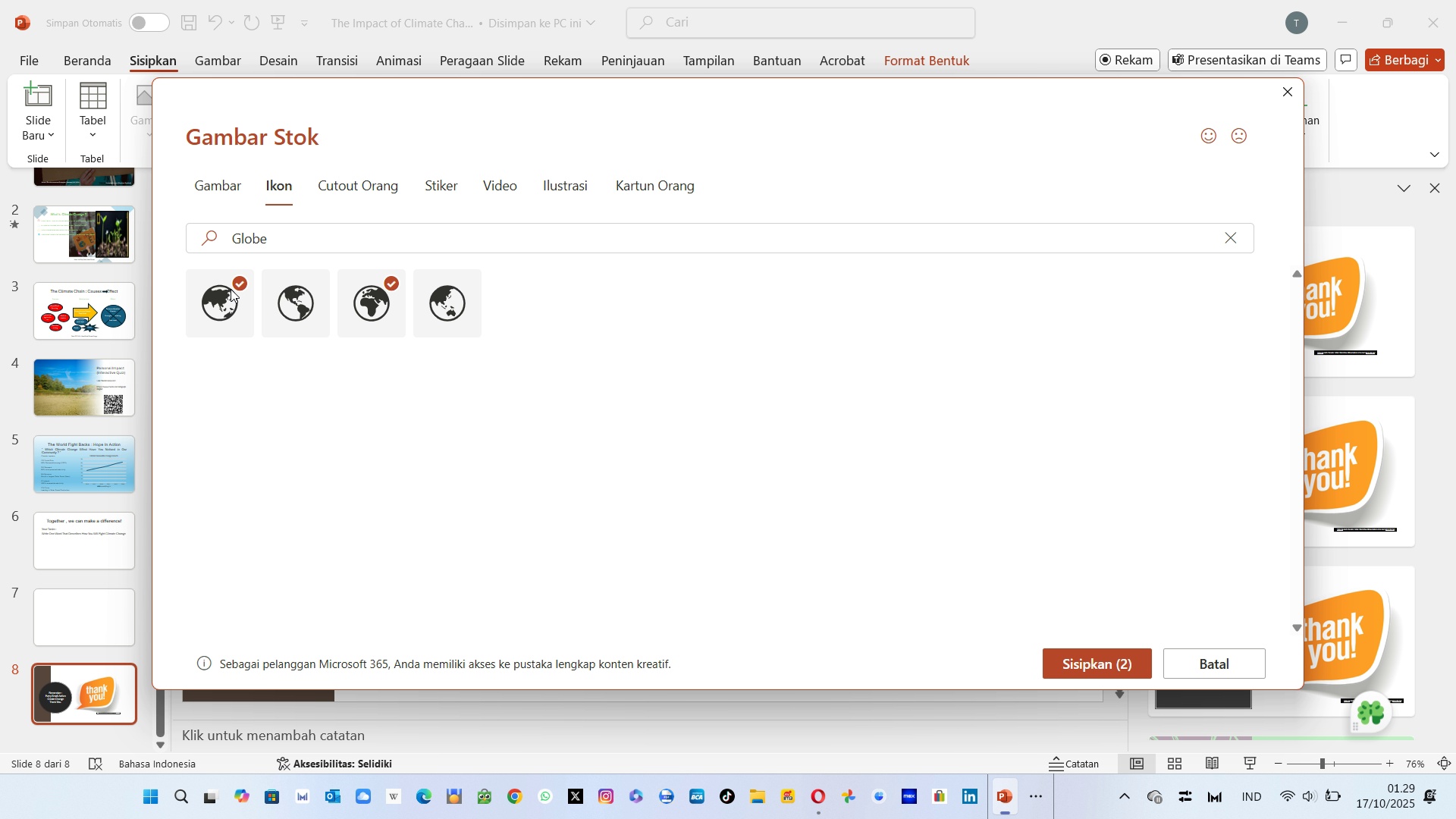 
left_click([231, 289])
 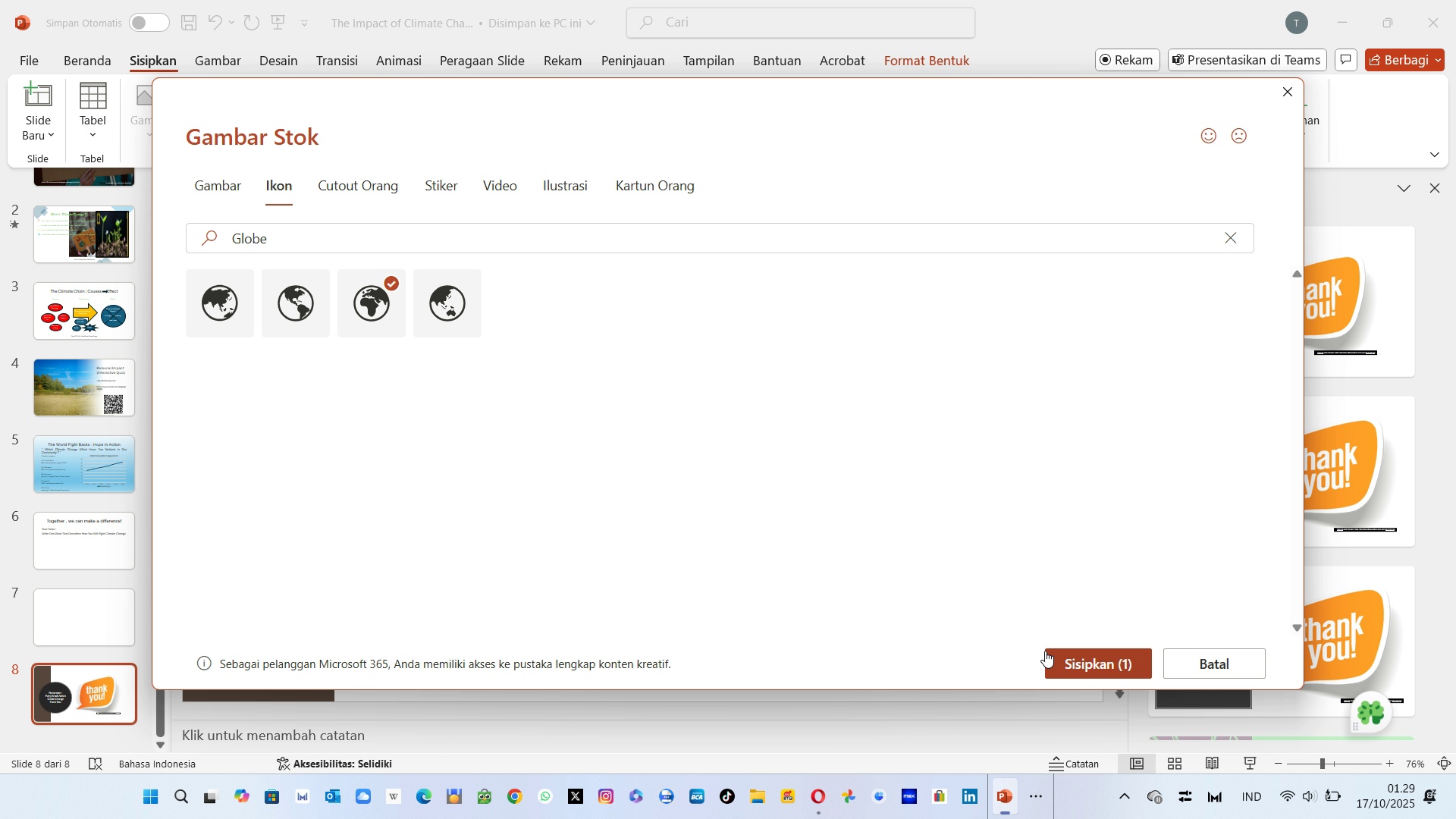 
left_click([1068, 657])
 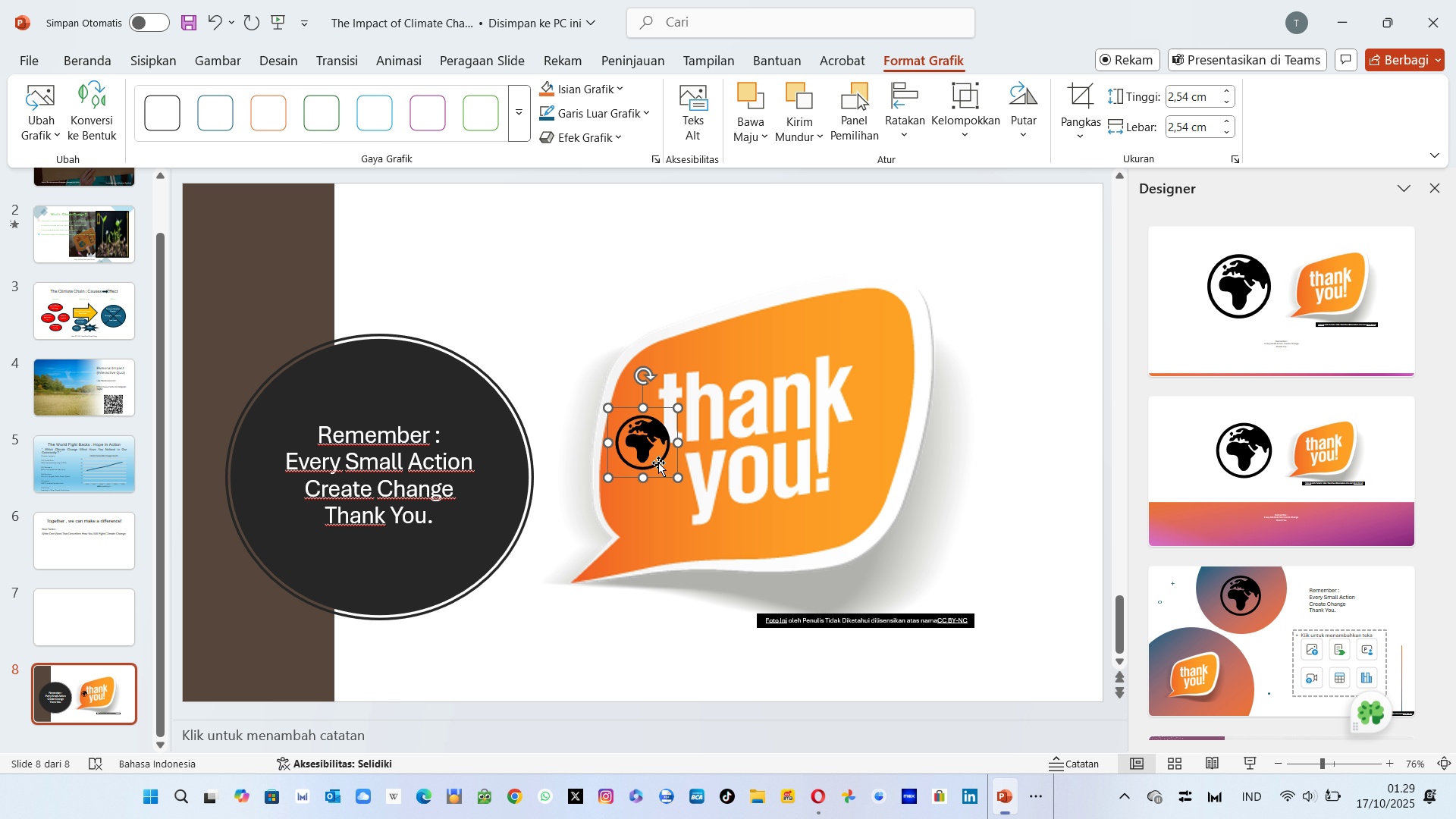 
wait(5.51)
 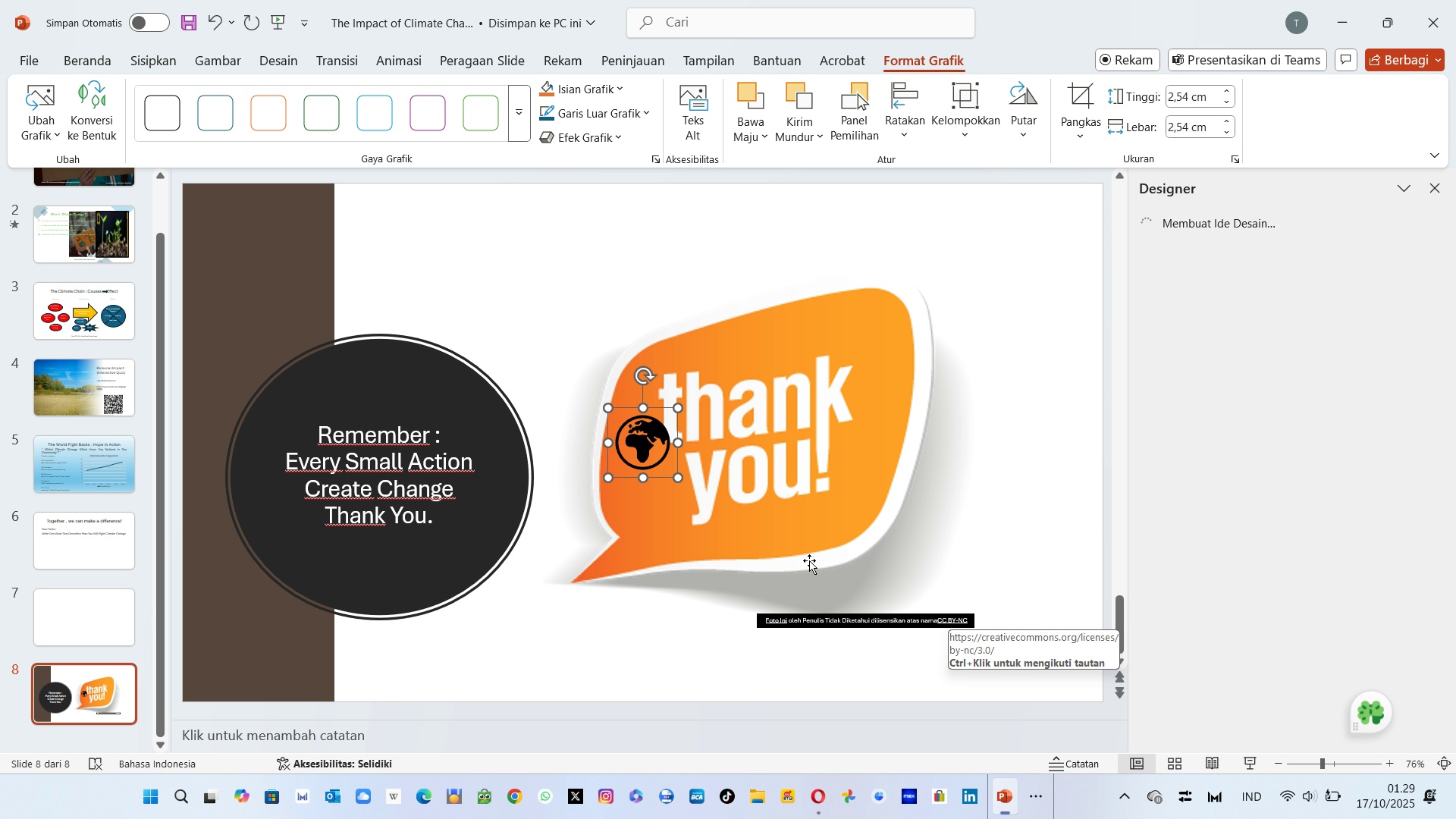 
right_click([643, 465])
 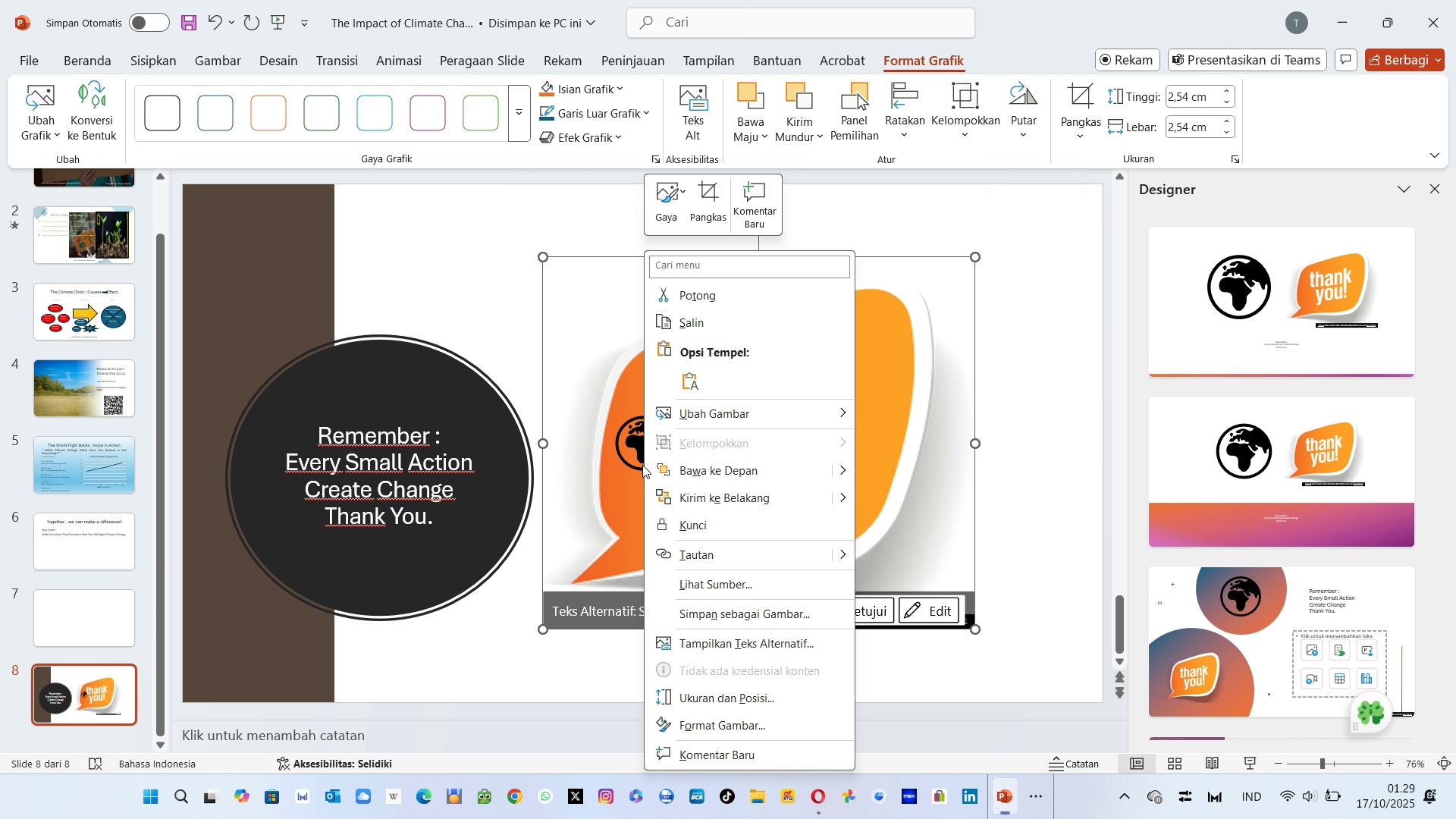 
left_click([642, 465])
 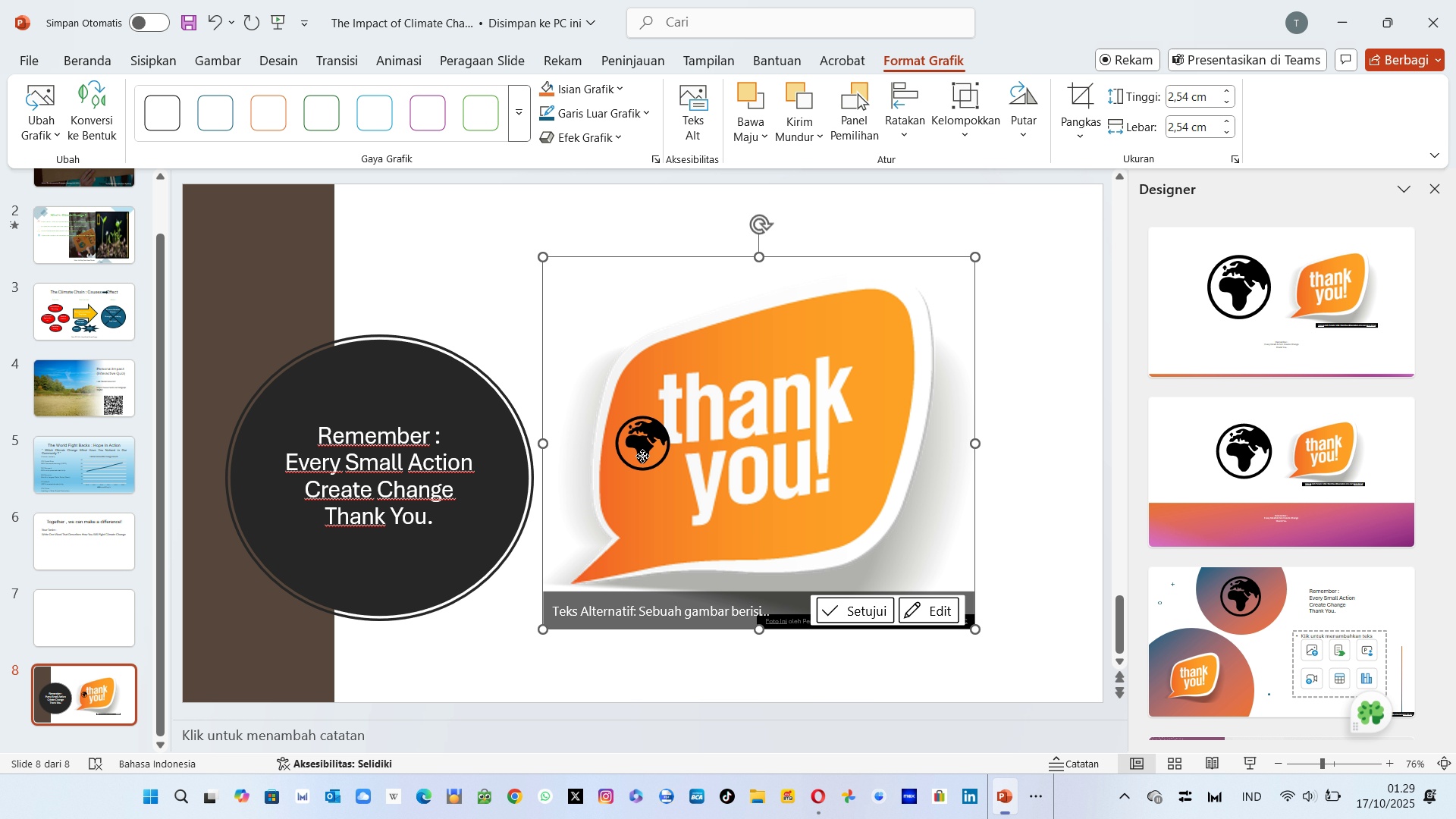 
left_click([642, 456])
 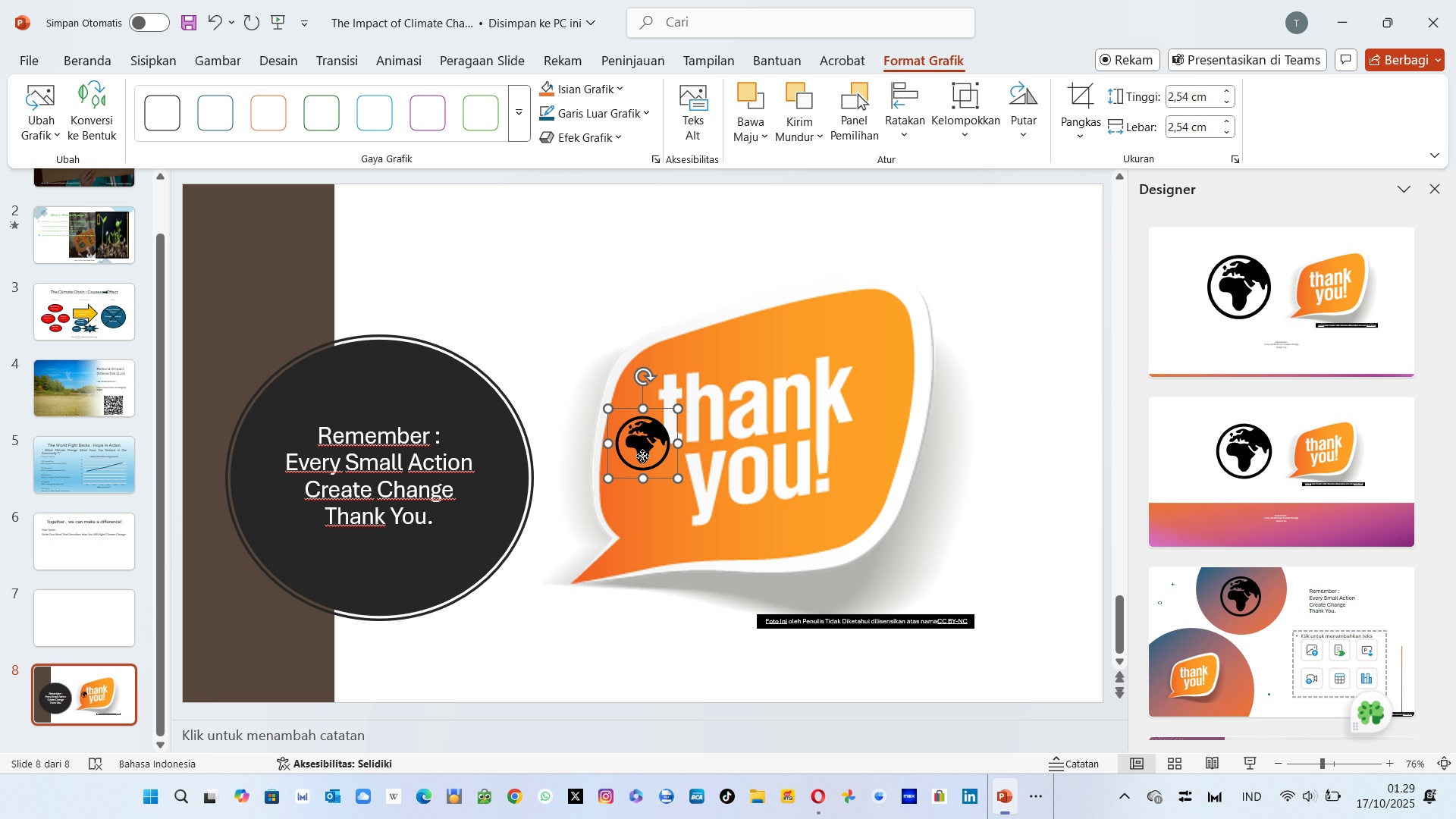 
left_click_drag(start_coordinate=[642, 456], to_coordinate=[554, 299])
 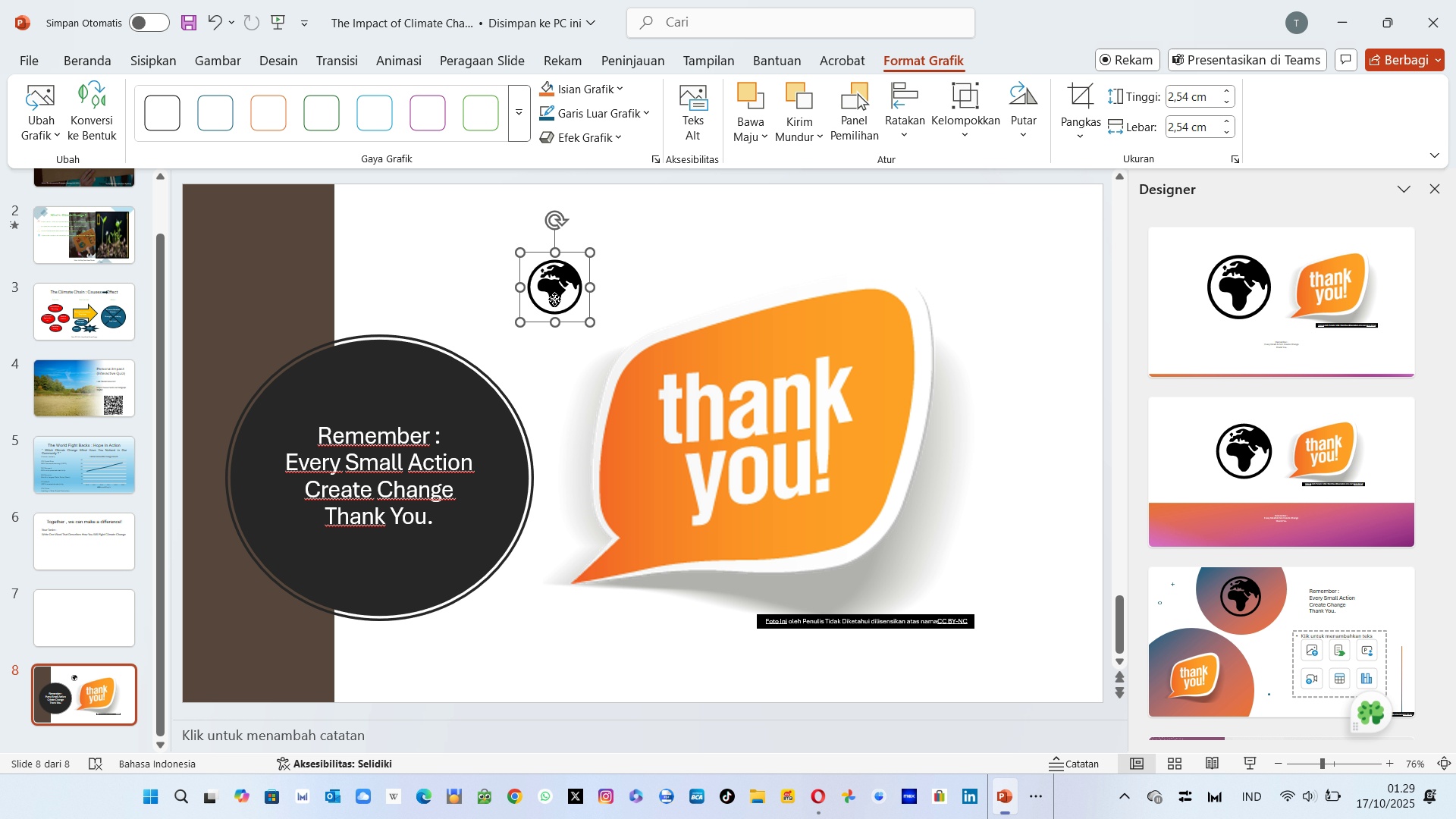 
left_click([554, 299])
 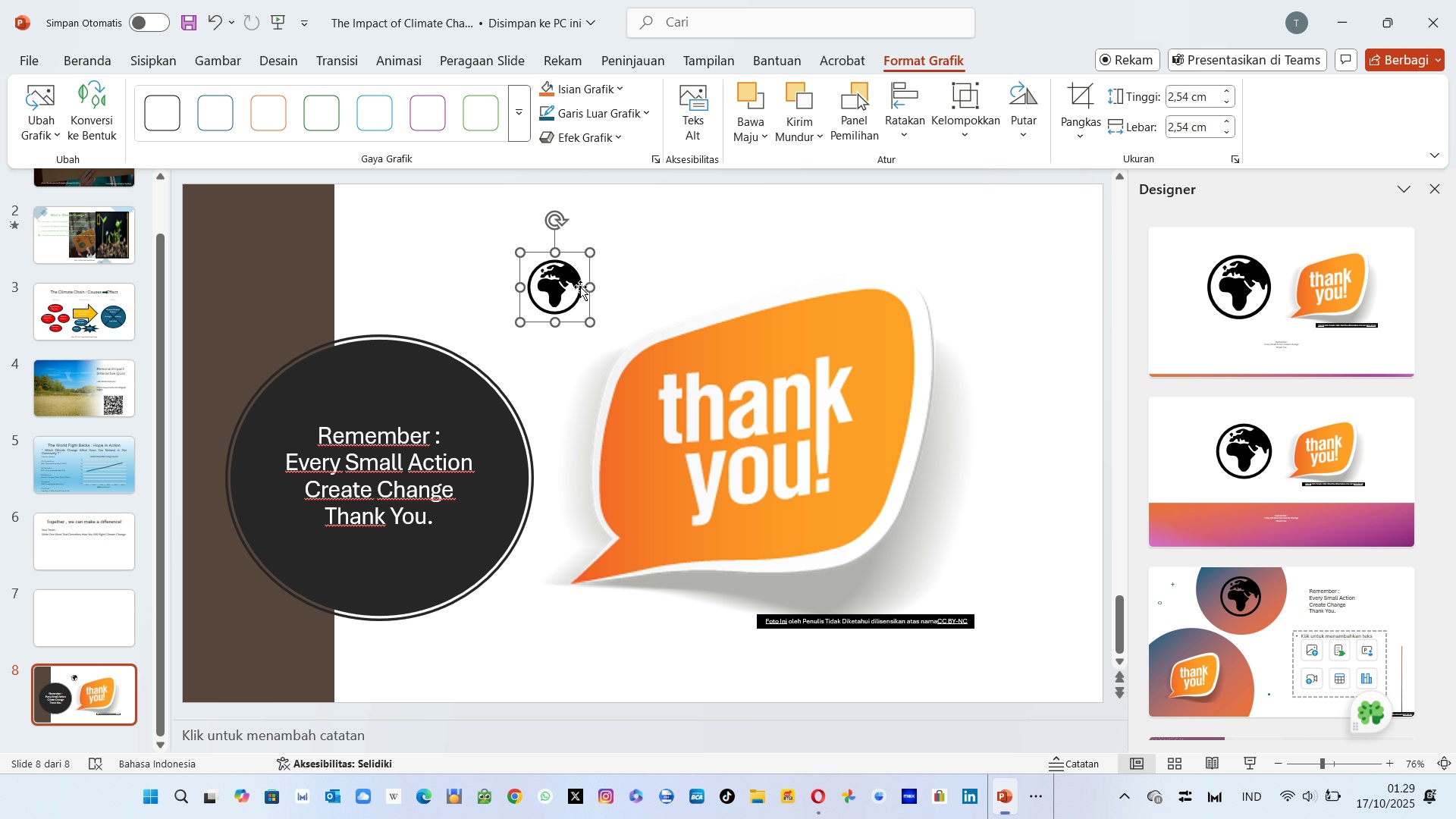 
left_click([580, 287])
 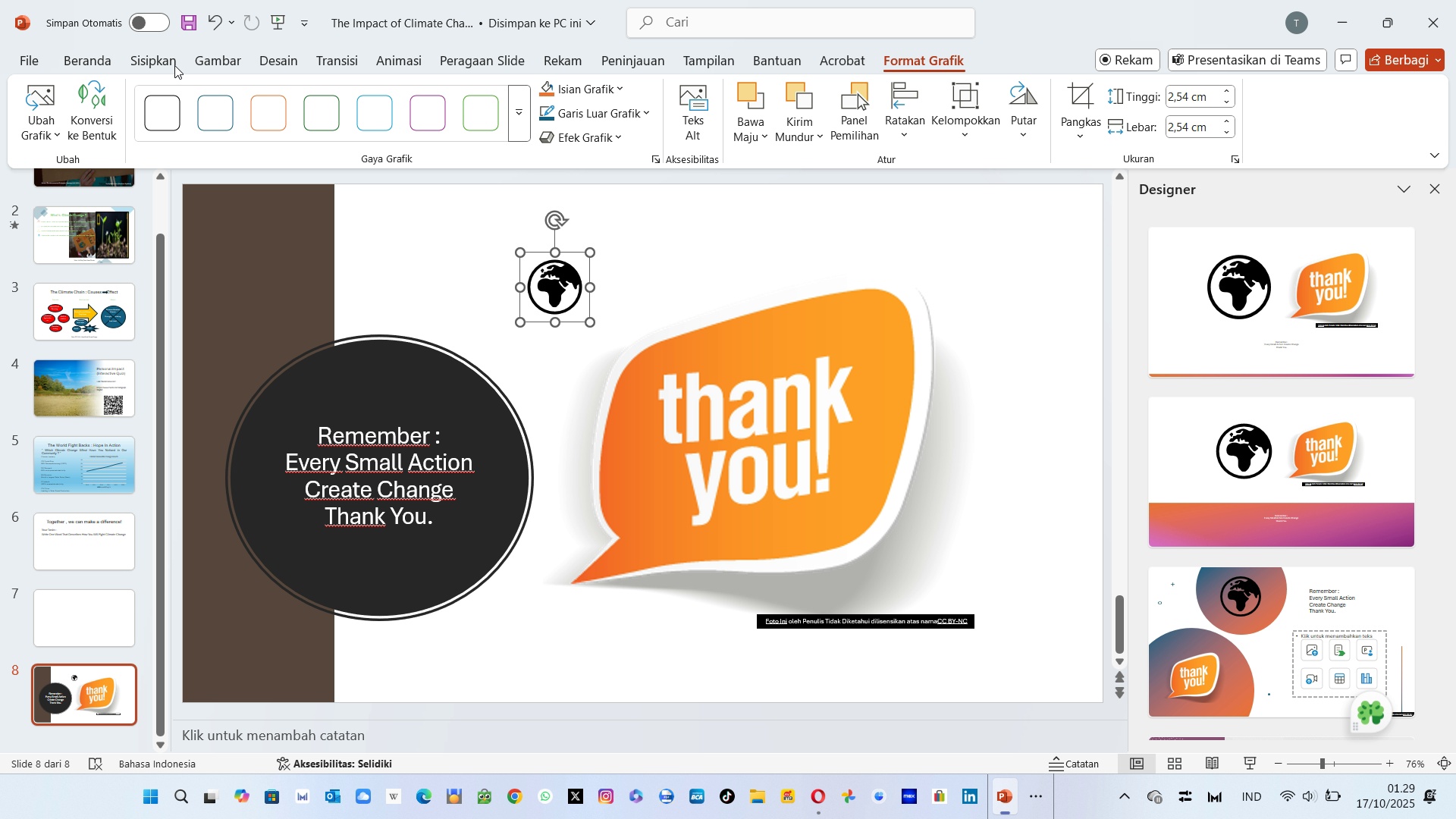 
left_click([115, 62])
 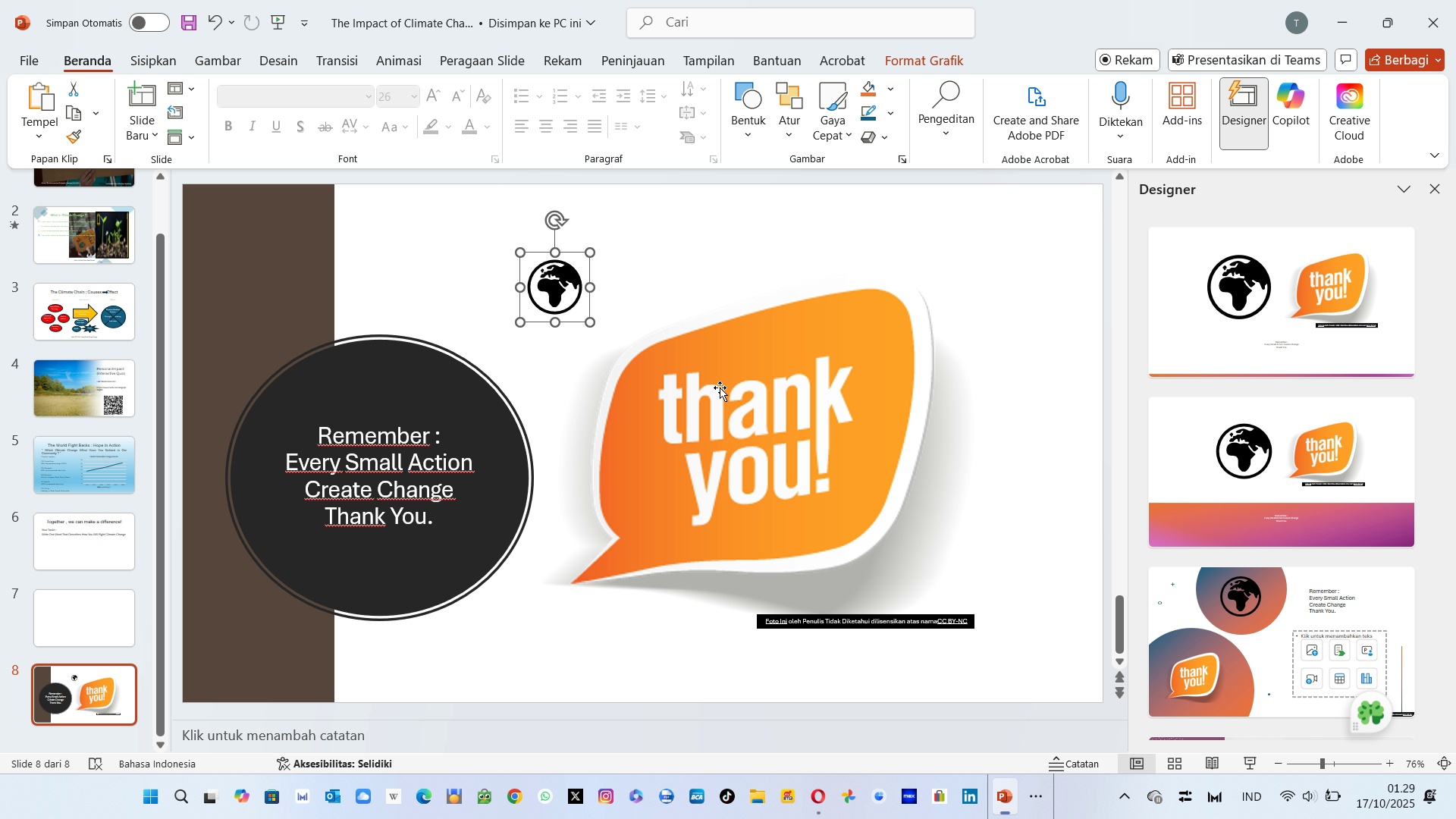 
wait(9.77)
 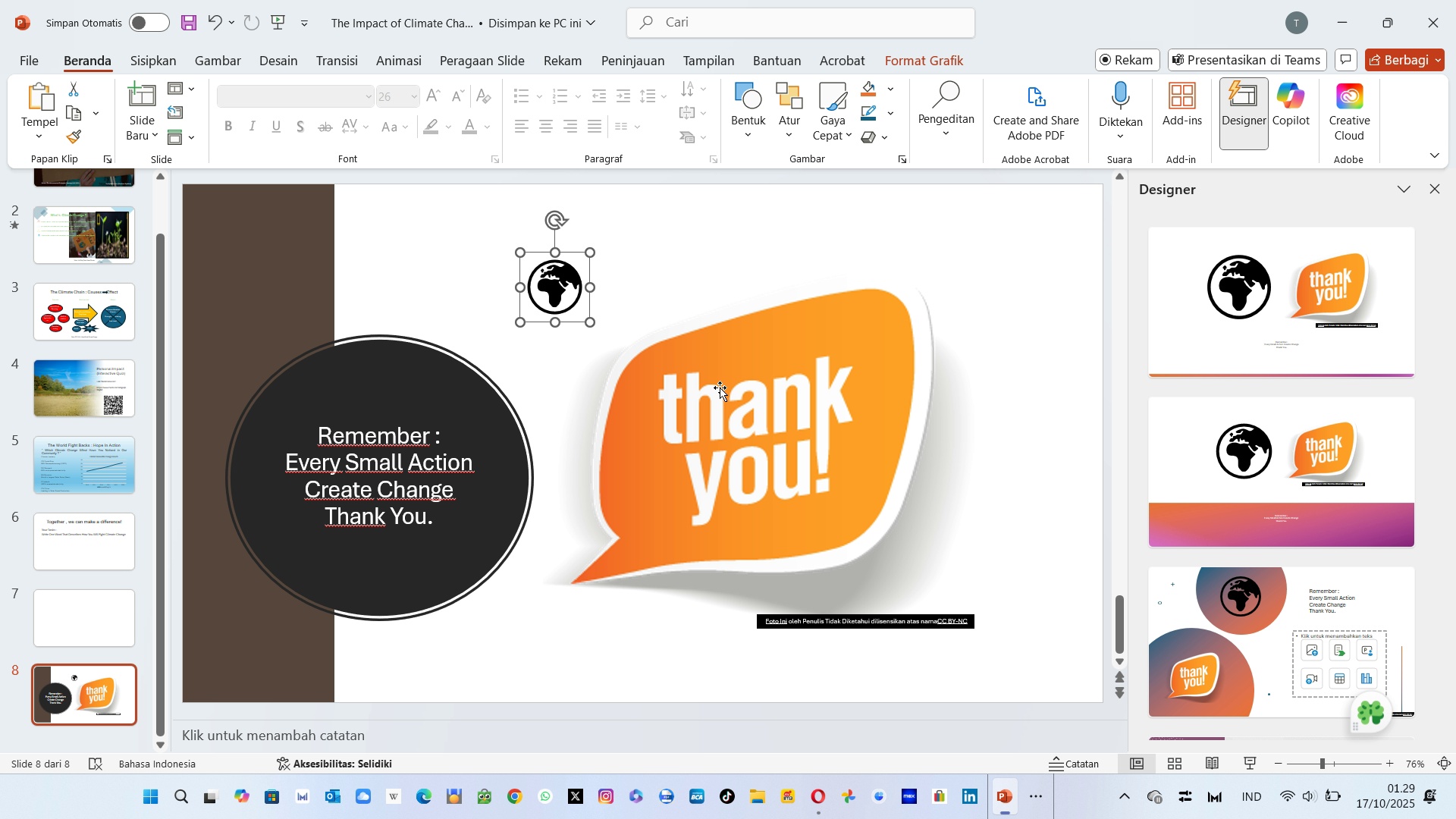 
mouse_move([885, 76])
 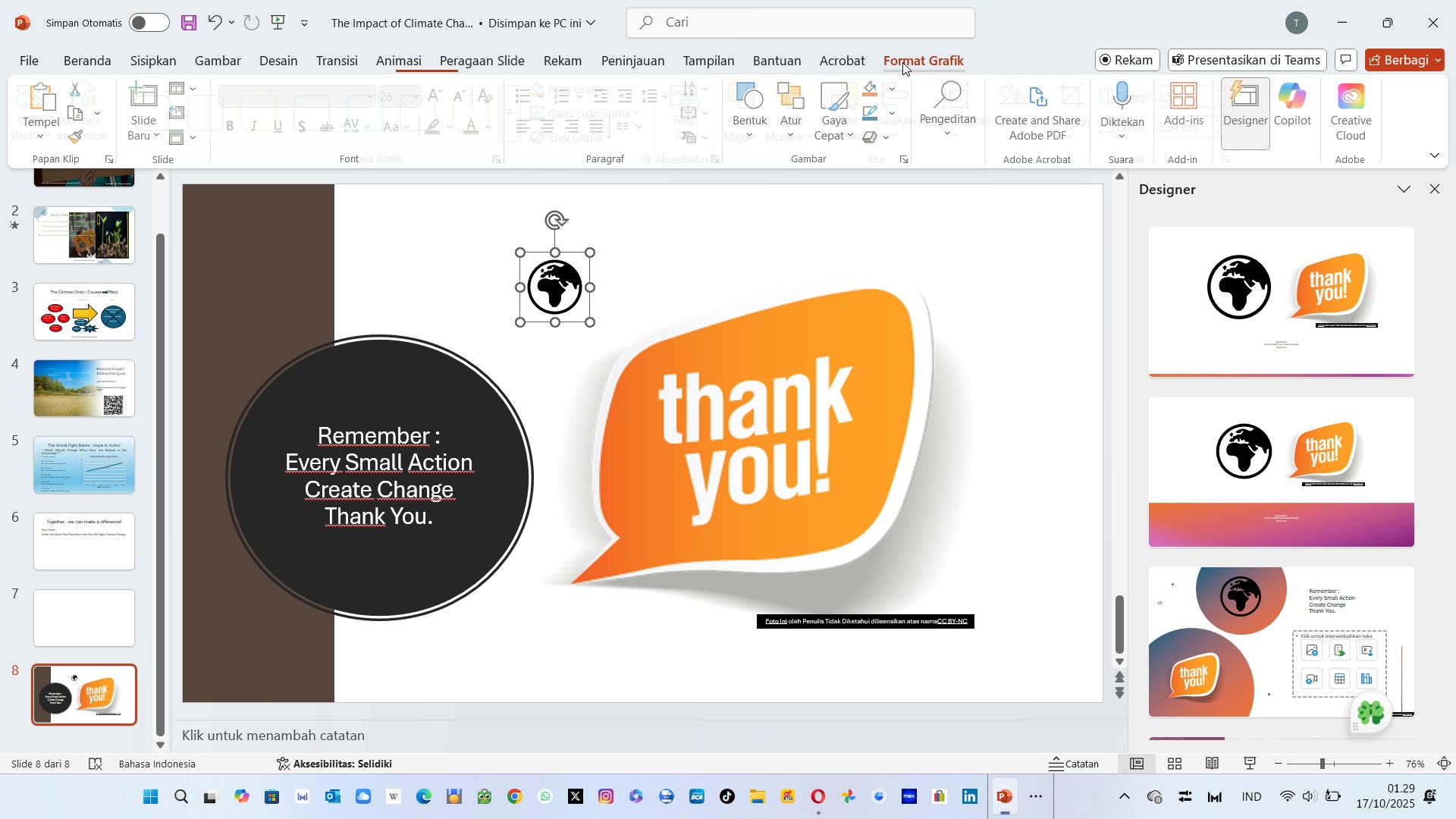 
left_click([902, 62])
 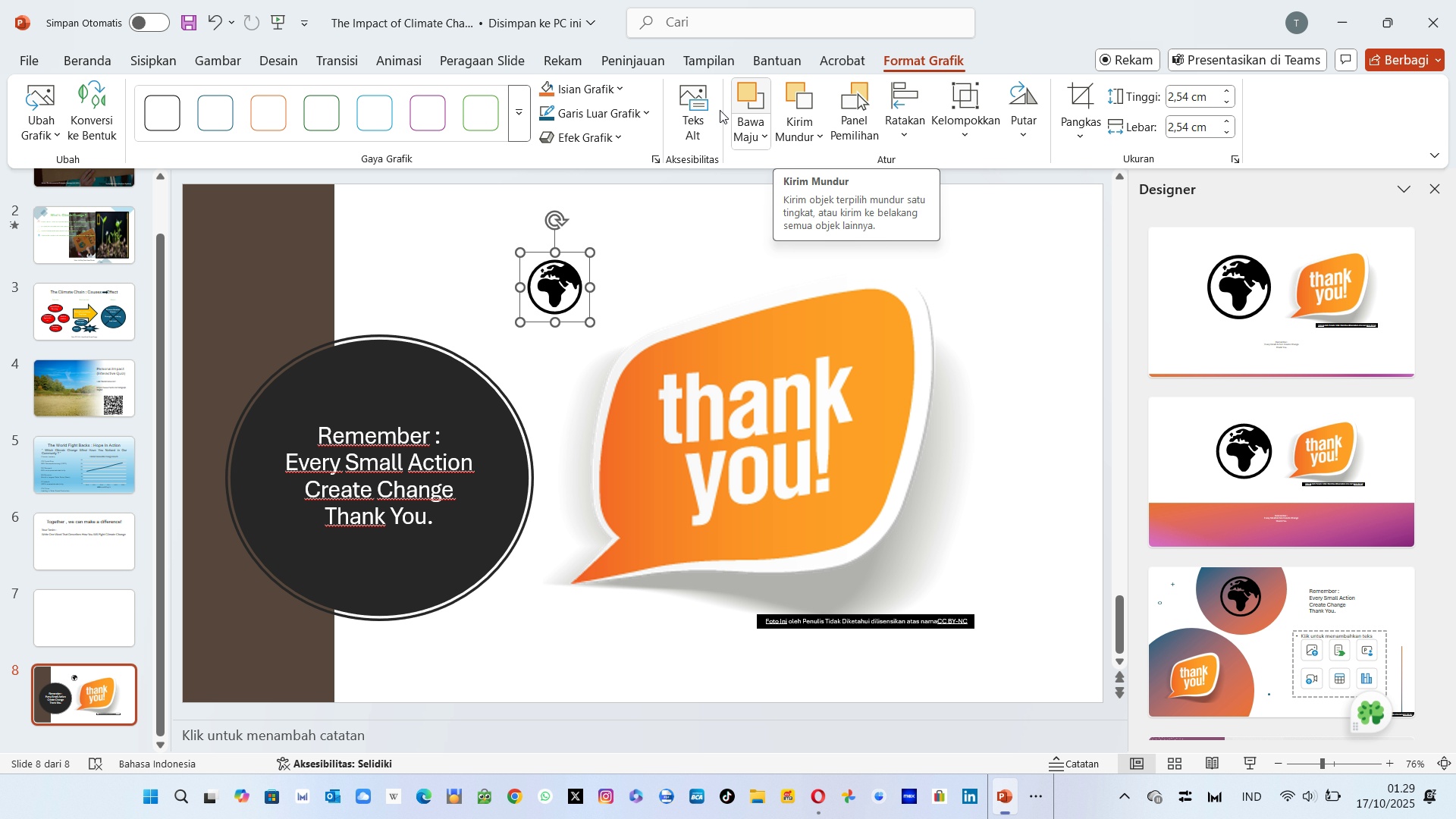 
mouse_move([620, 99])
 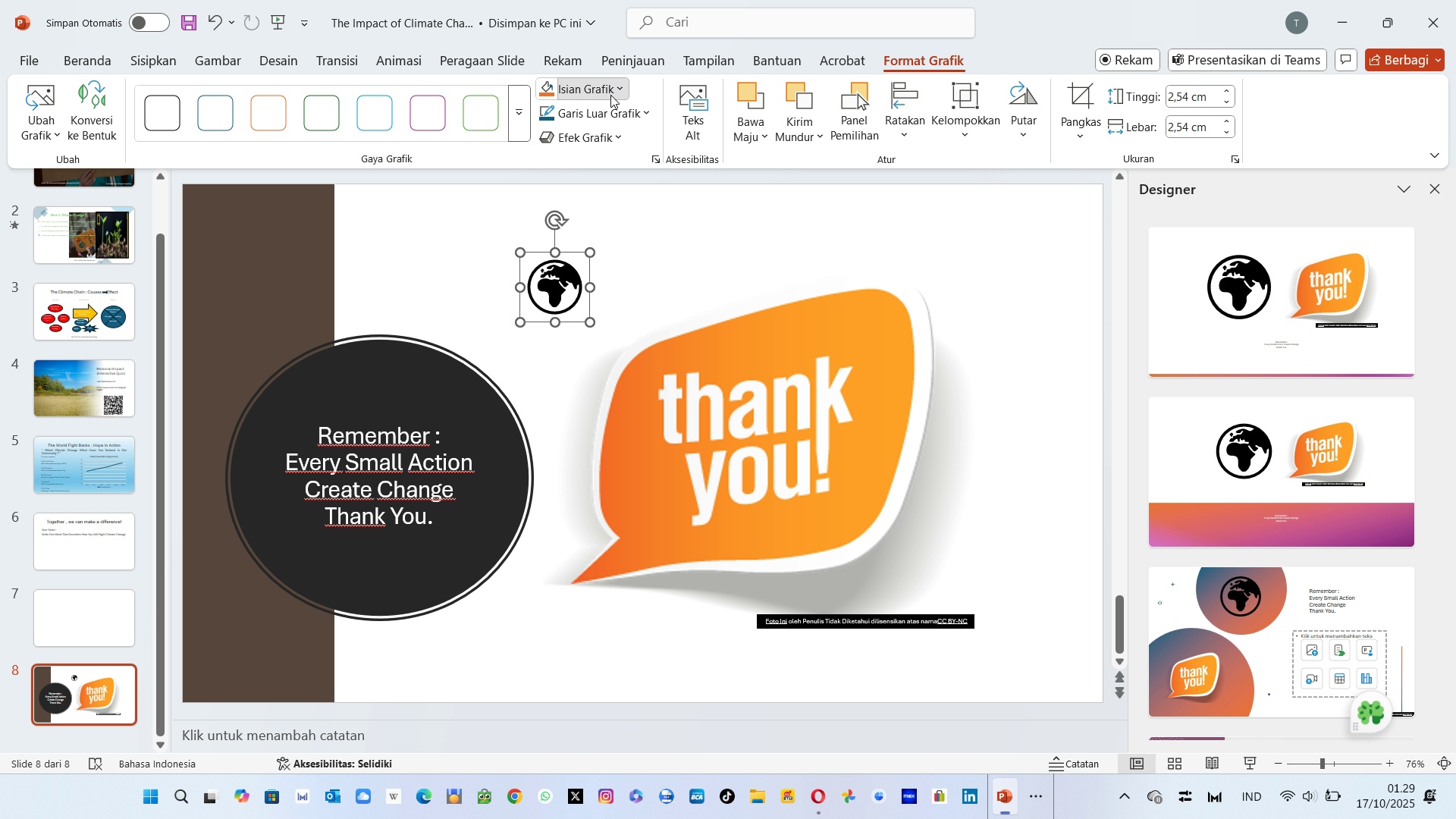 
left_click([610, 95])
 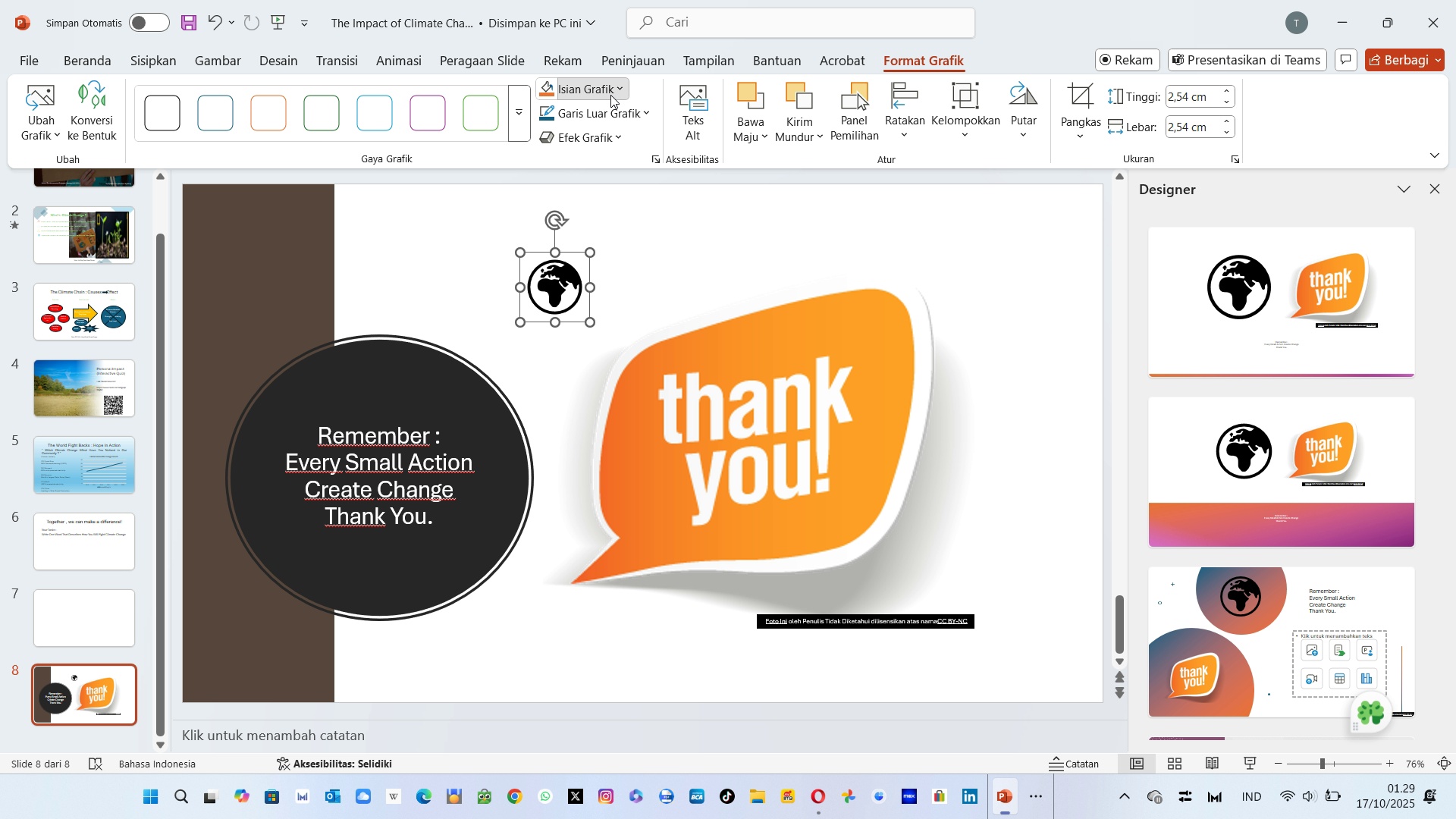 
left_click([610, 95])
 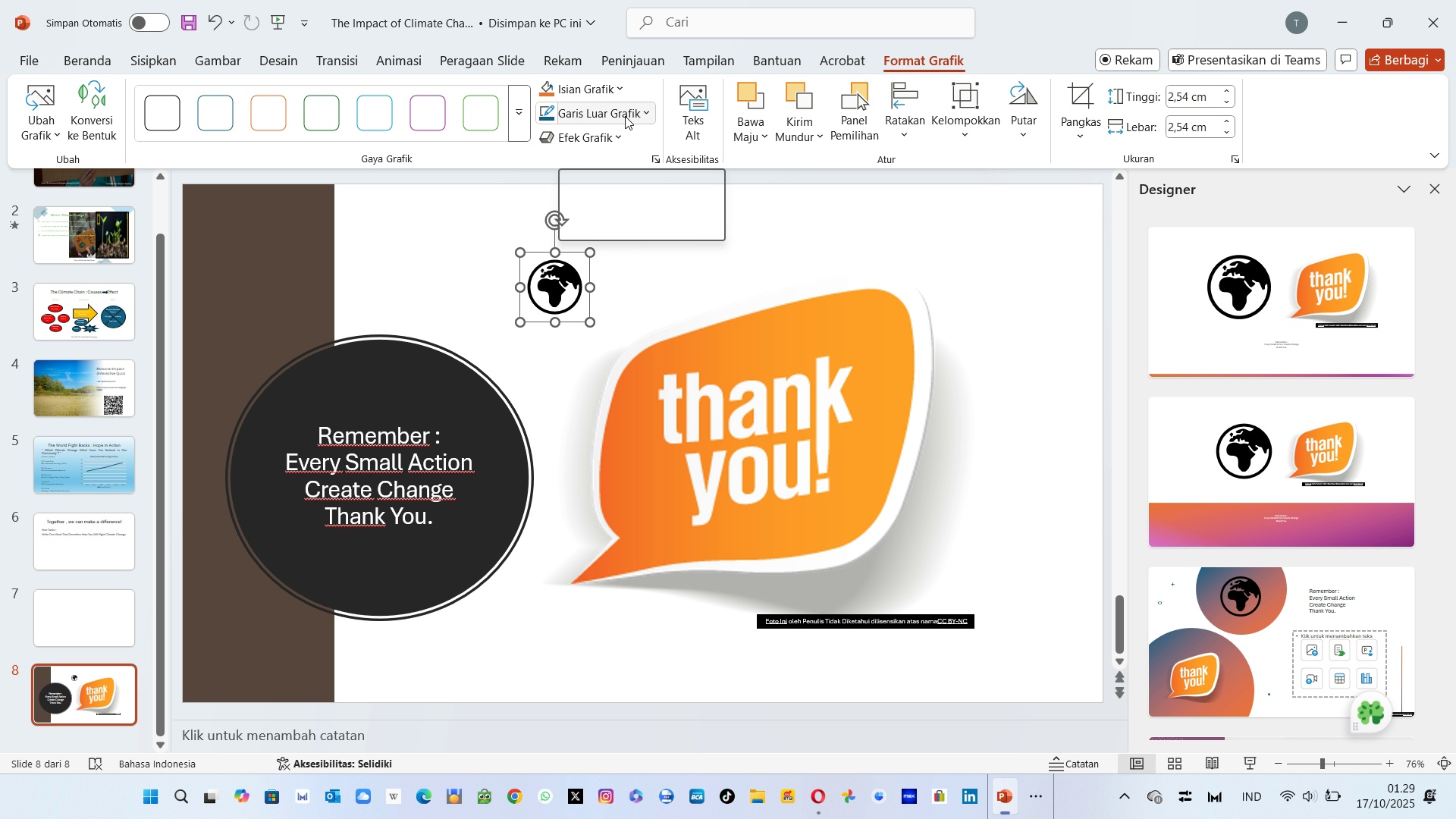 
left_click([625, 116])
 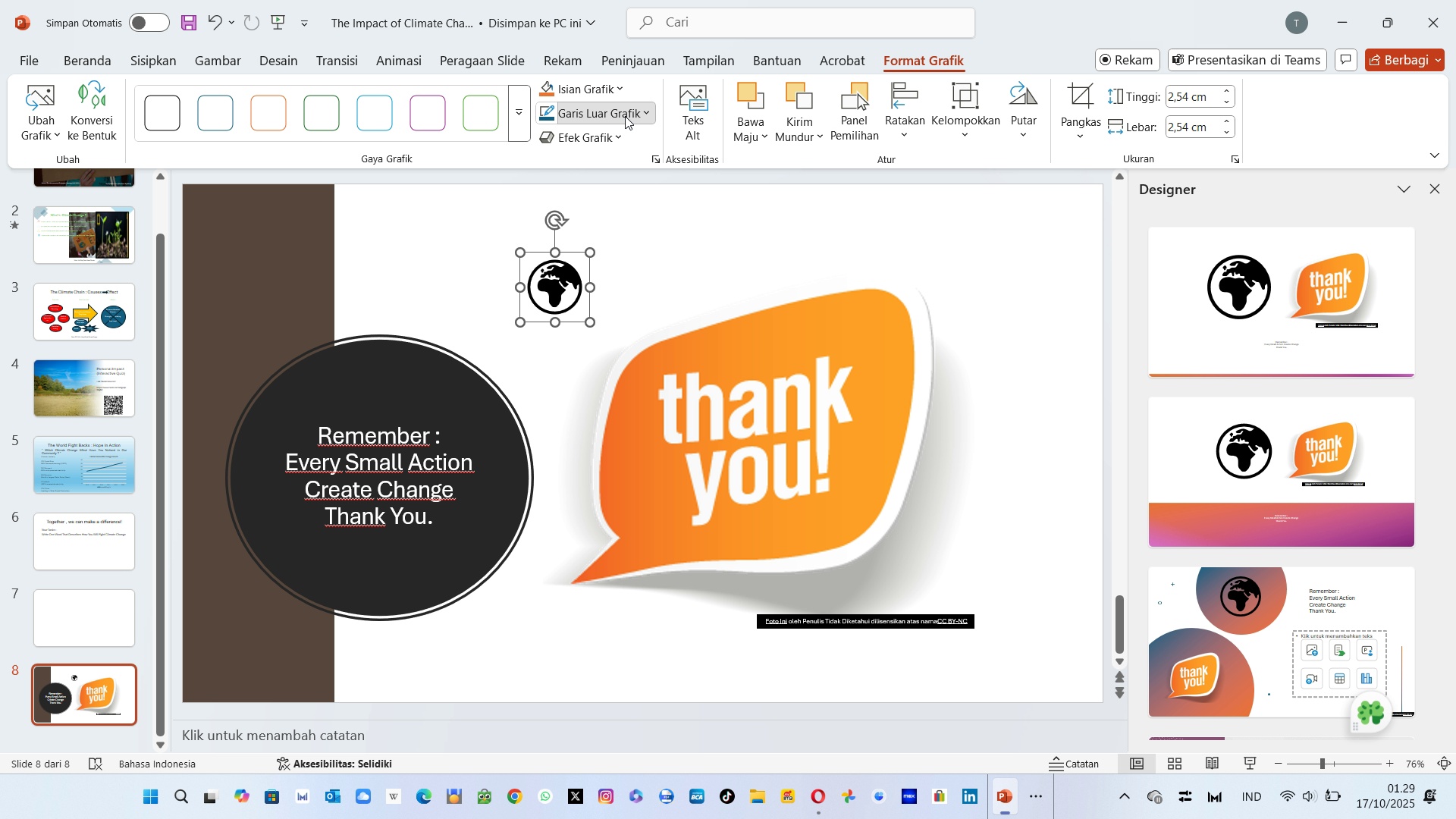 
left_click([625, 116])
 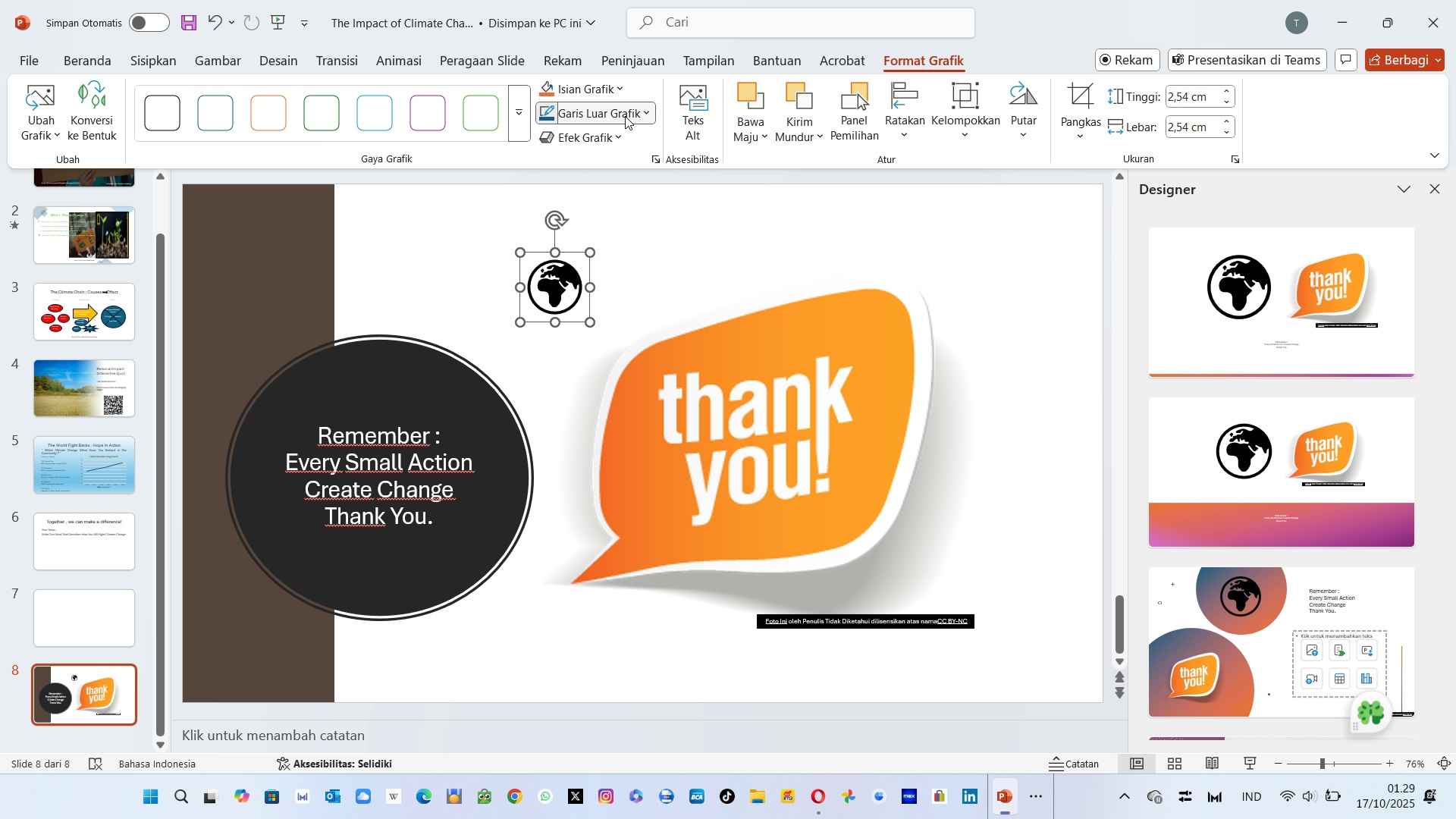 
left_click([625, 116])
 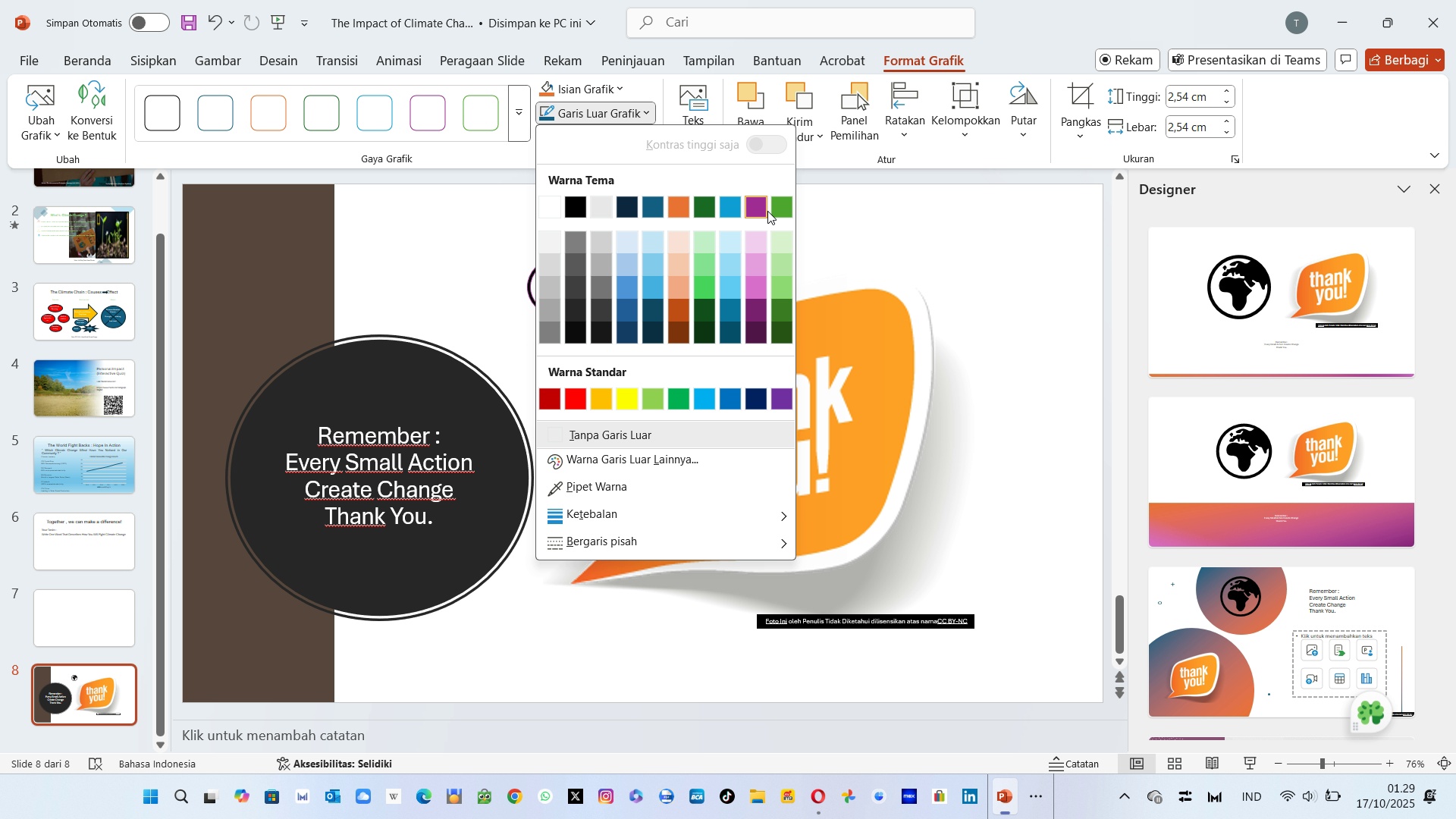 
left_click([784, 218])
 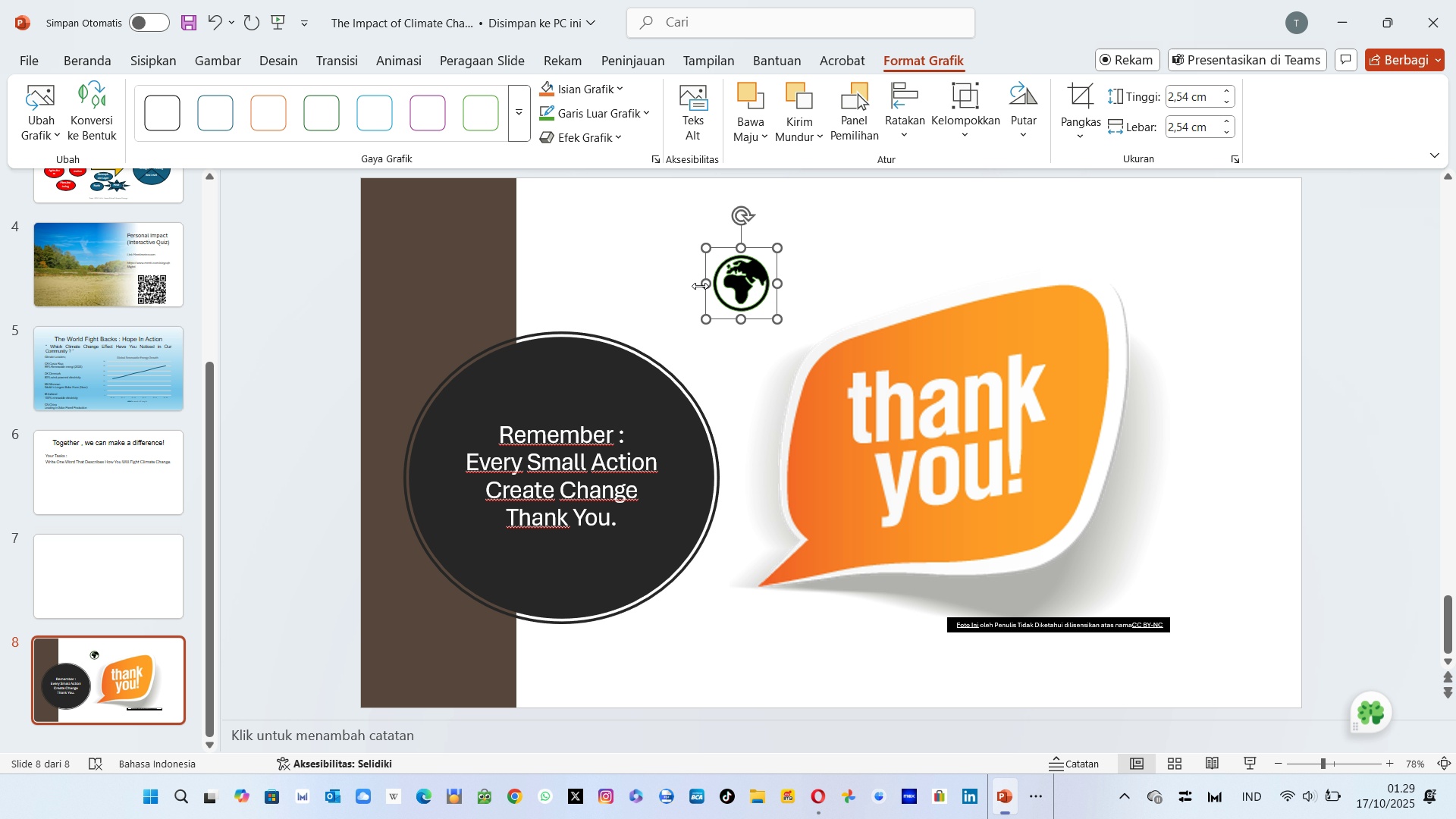 
left_click_drag(start_coordinate=[742, 290], to_coordinate=[738, 300])
 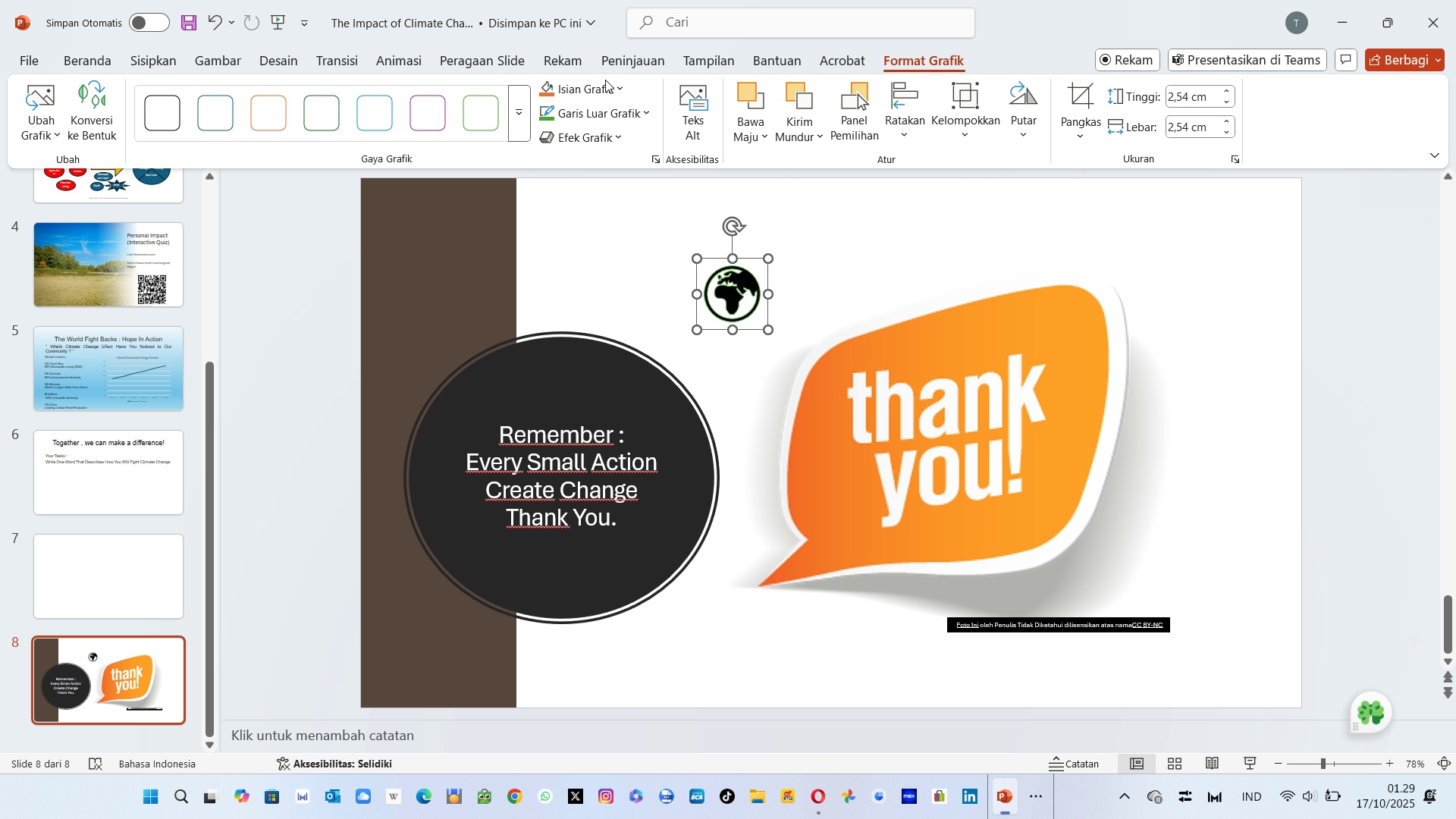 
left_click([605, 81])
 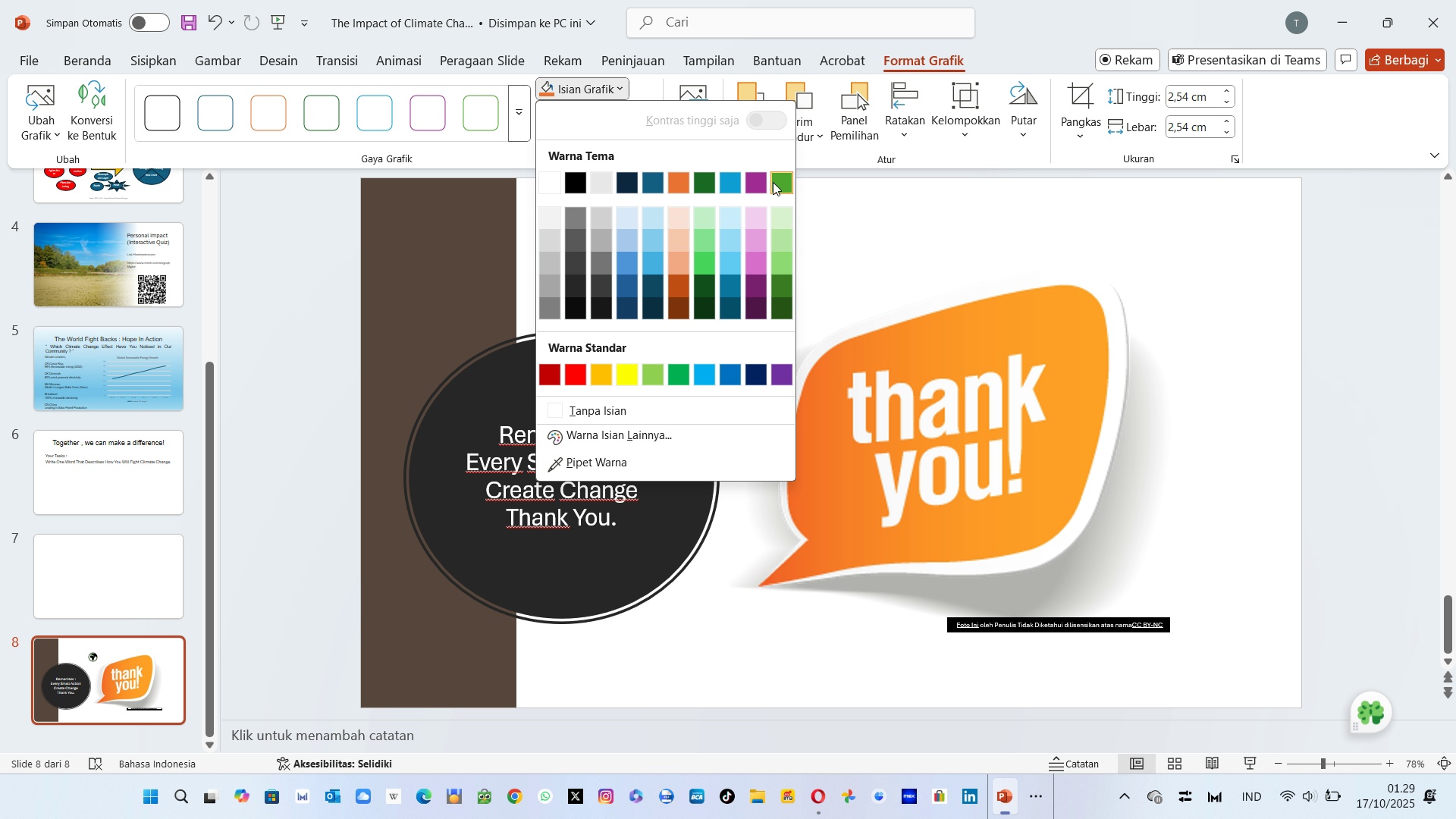 
left_click([773, 182])
 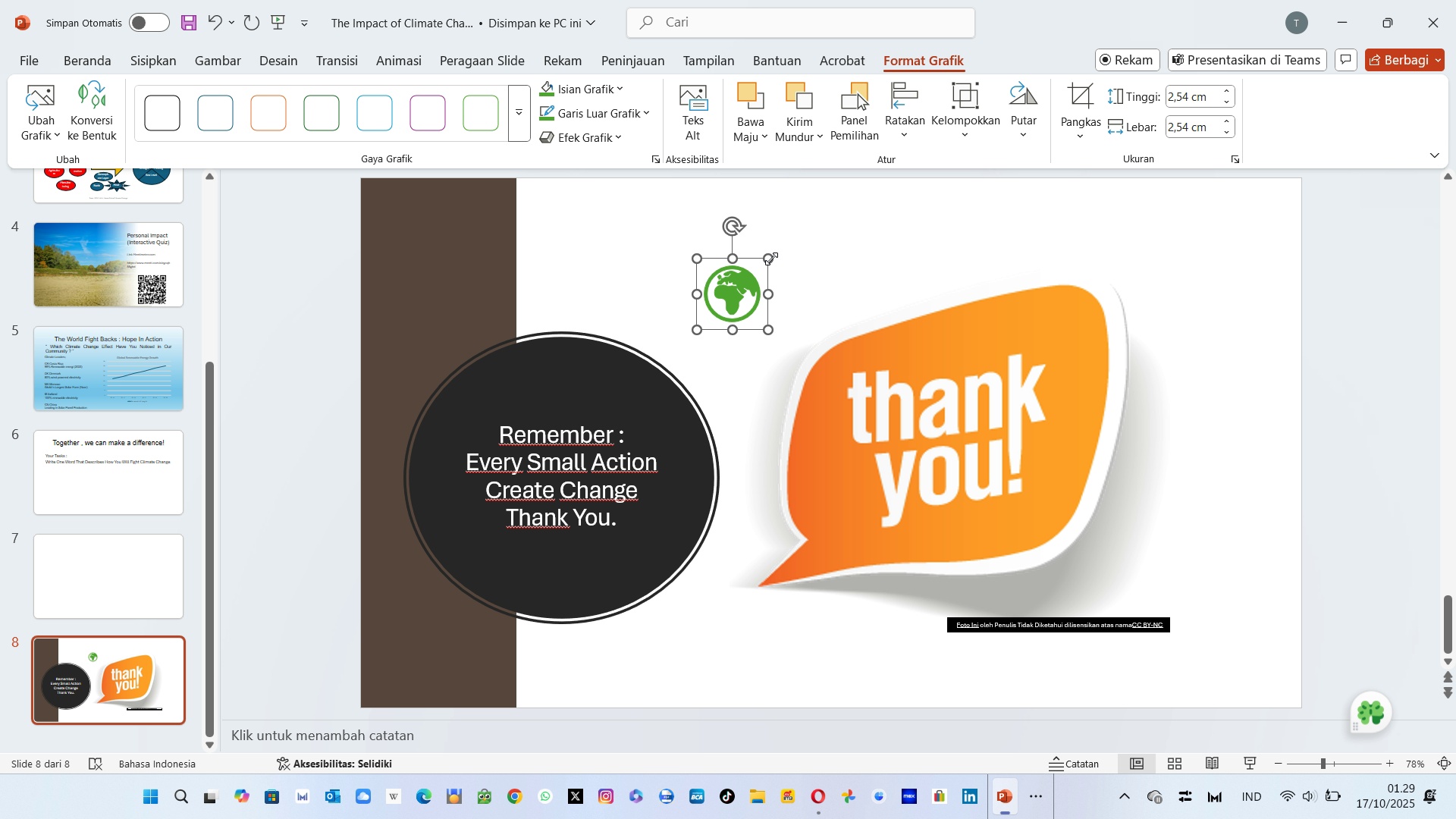 
left_click_drag(start_coordinate=[769, 260], to_coordinate=[723, 310])
 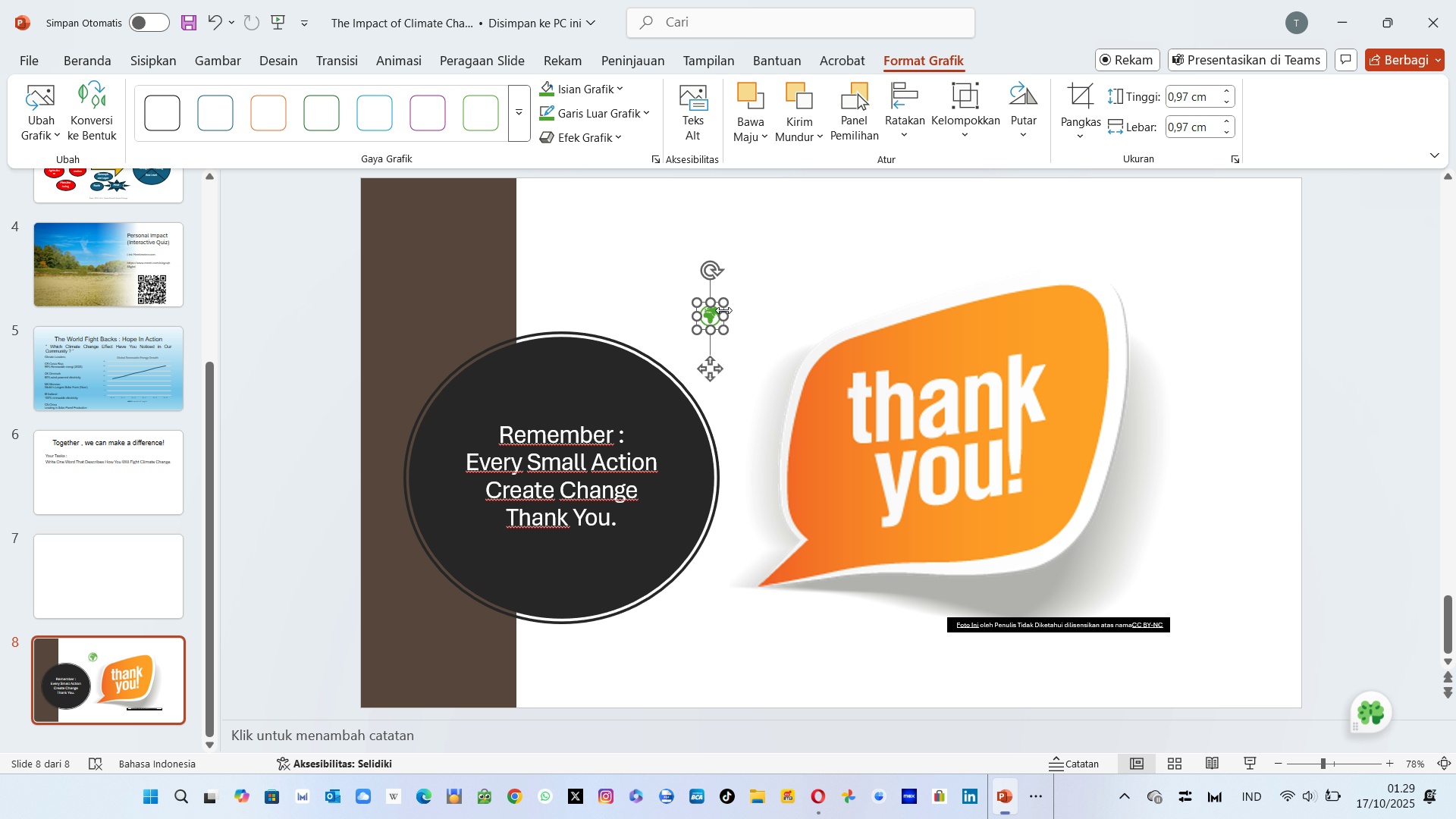 
hold_key(key=ControlLeft, duration=0.55)
 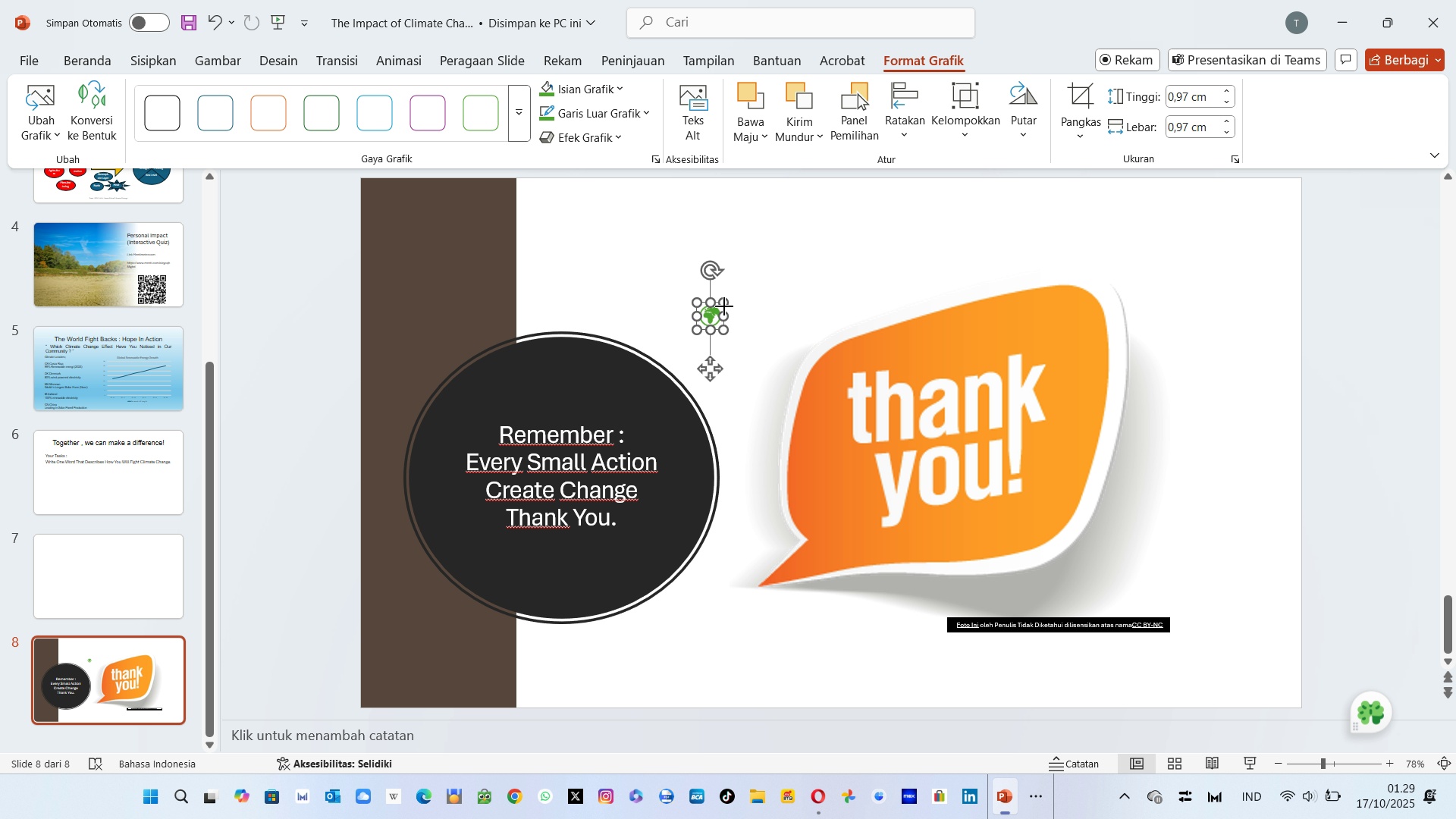 
left_click_drag(start_coordinate=[724, 306], to_coordinate=[730, 300])
 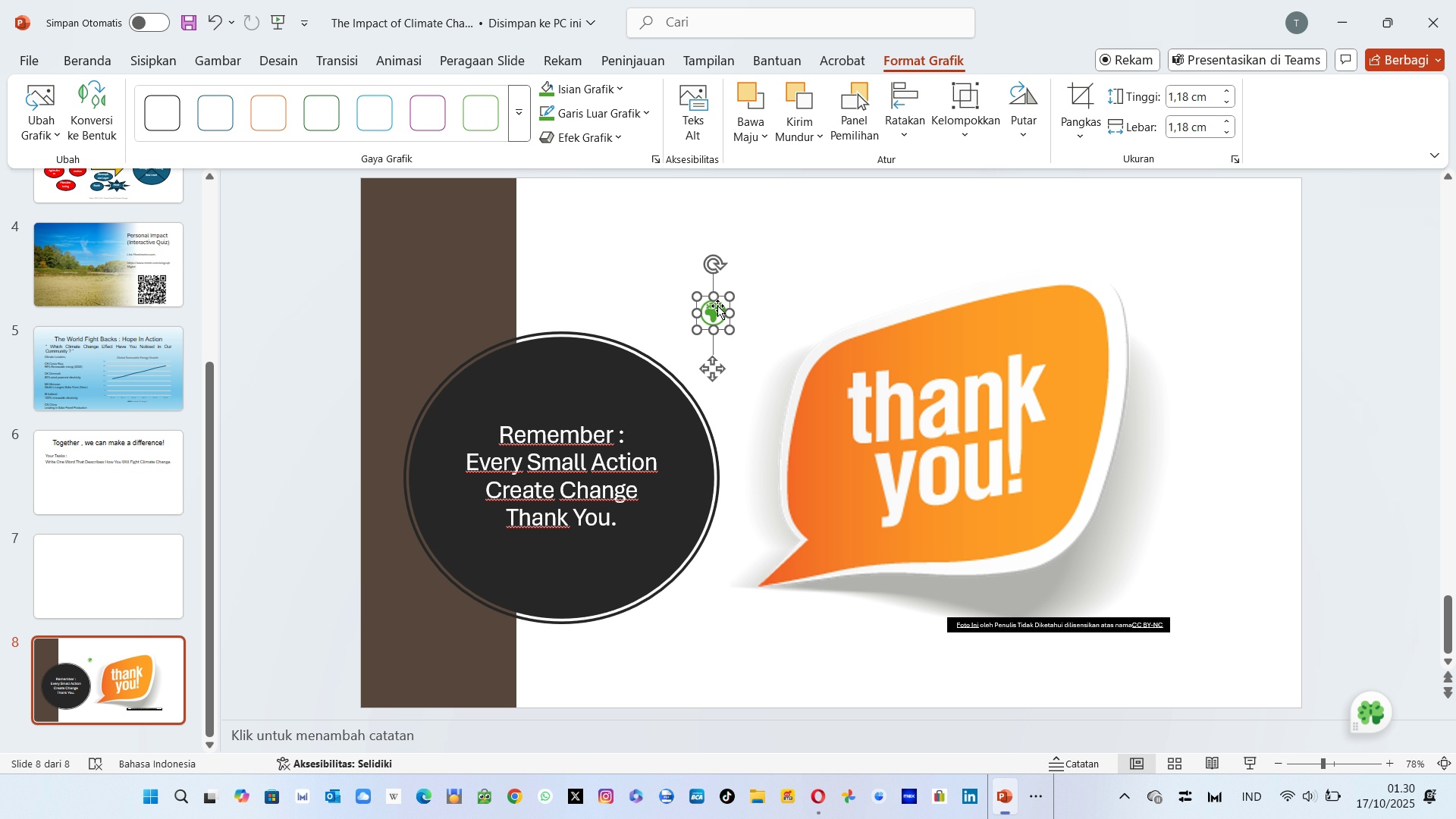 
left_click_drag(start_coordinate=[717, 306], to_coordinate=[637, 517])
 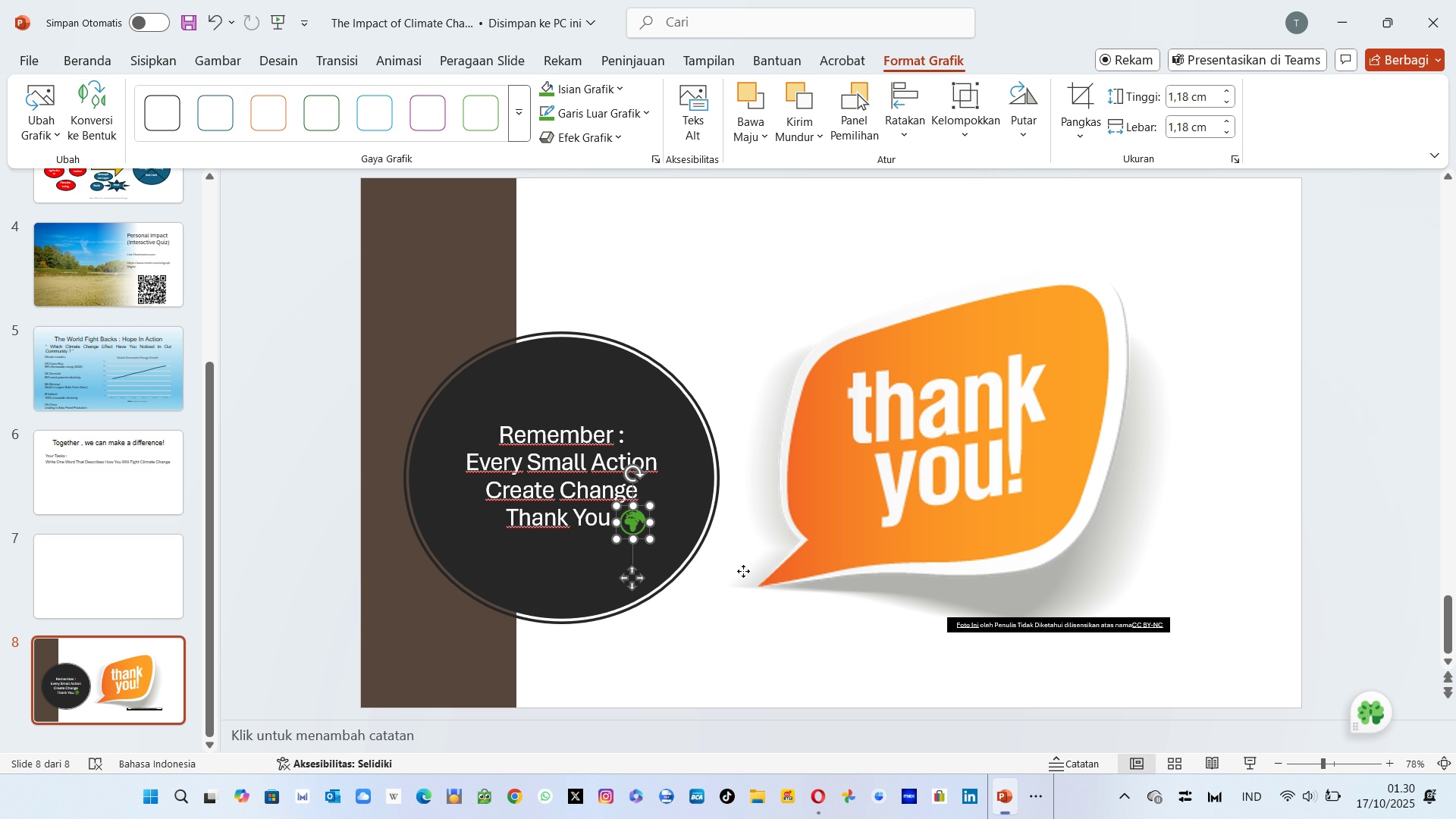 
left_click([743, 571])
 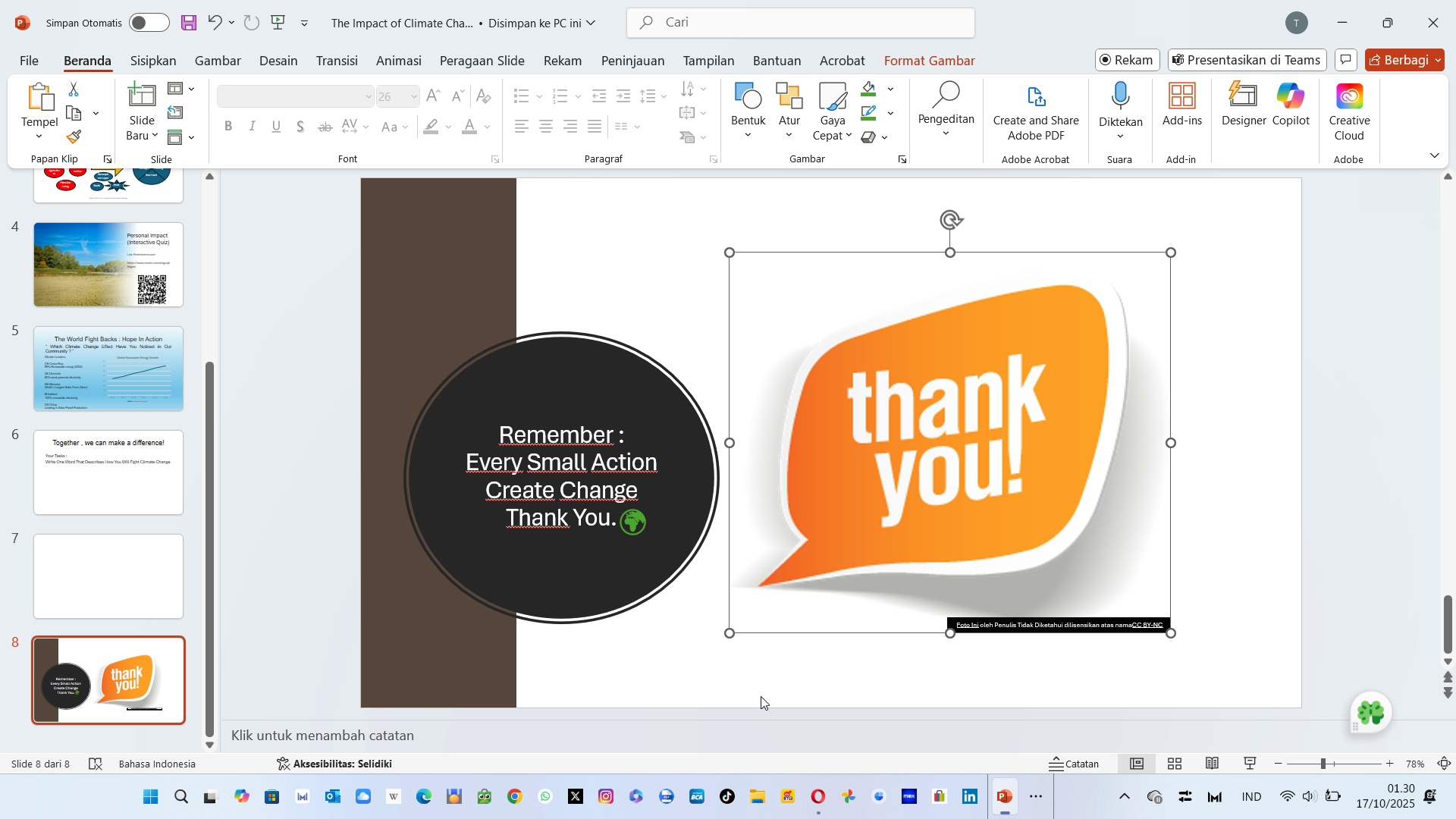 
left_click([715, 689])
 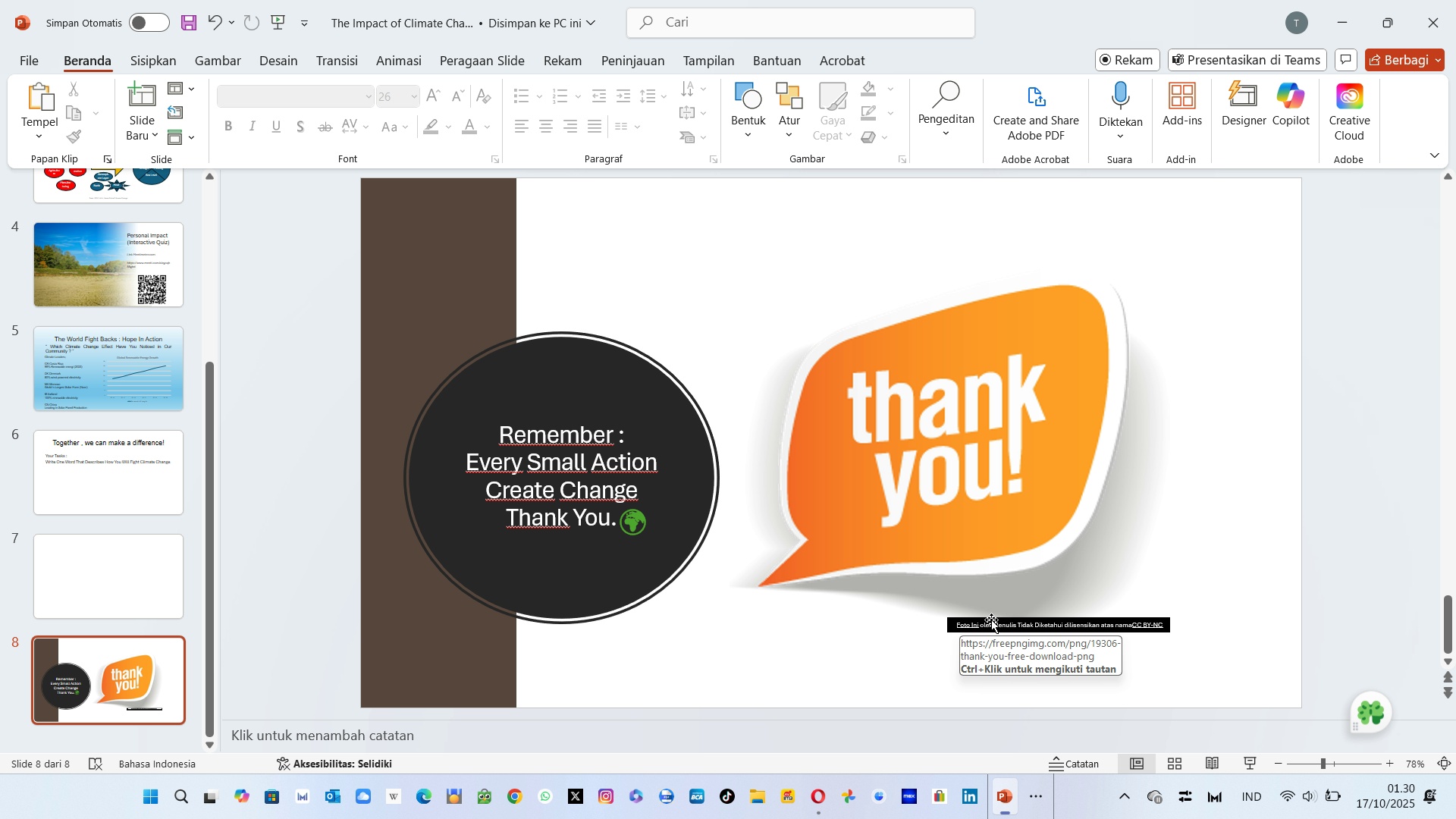 
wait(7.71)
 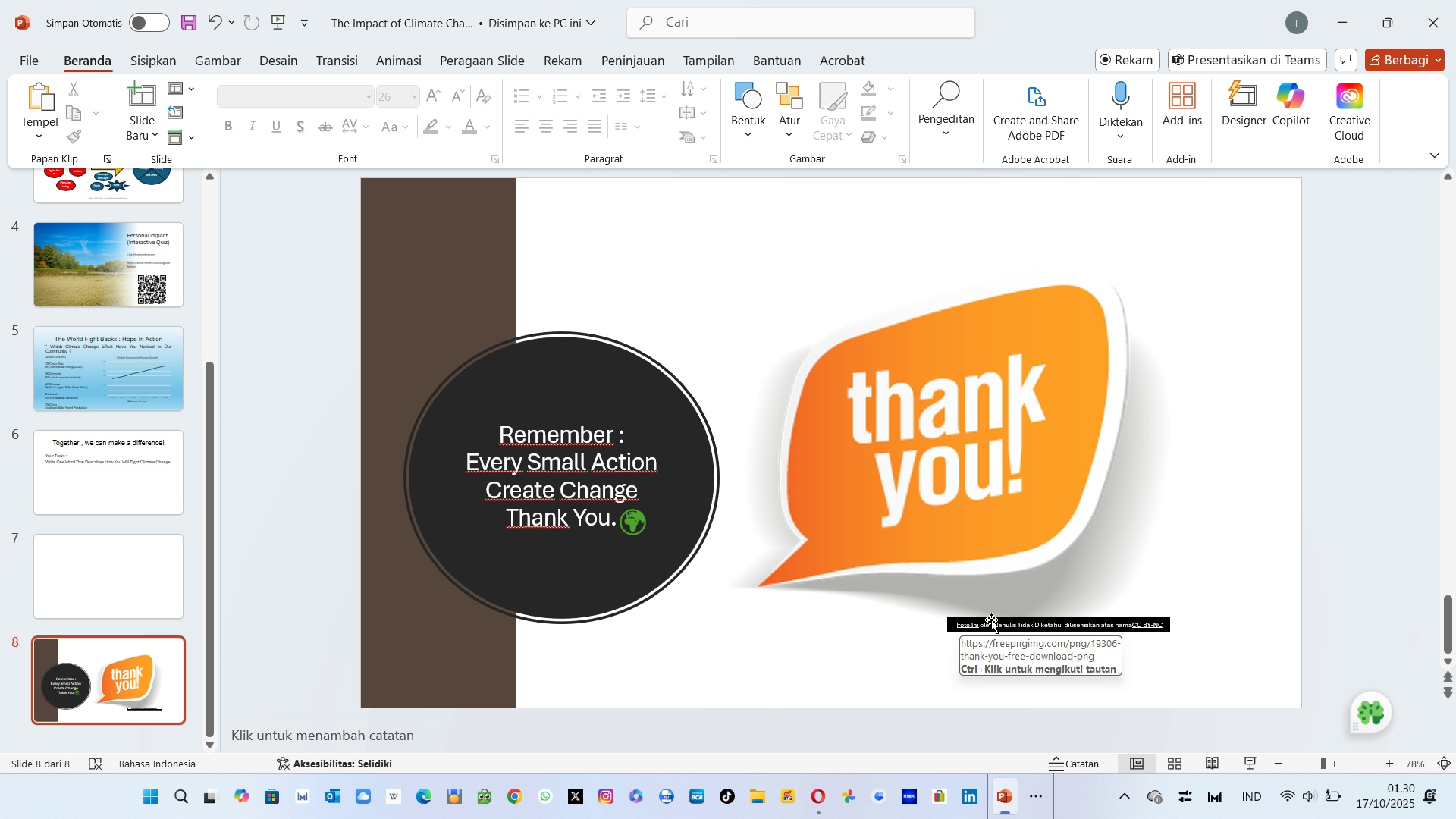 
left_click([898, 637])
 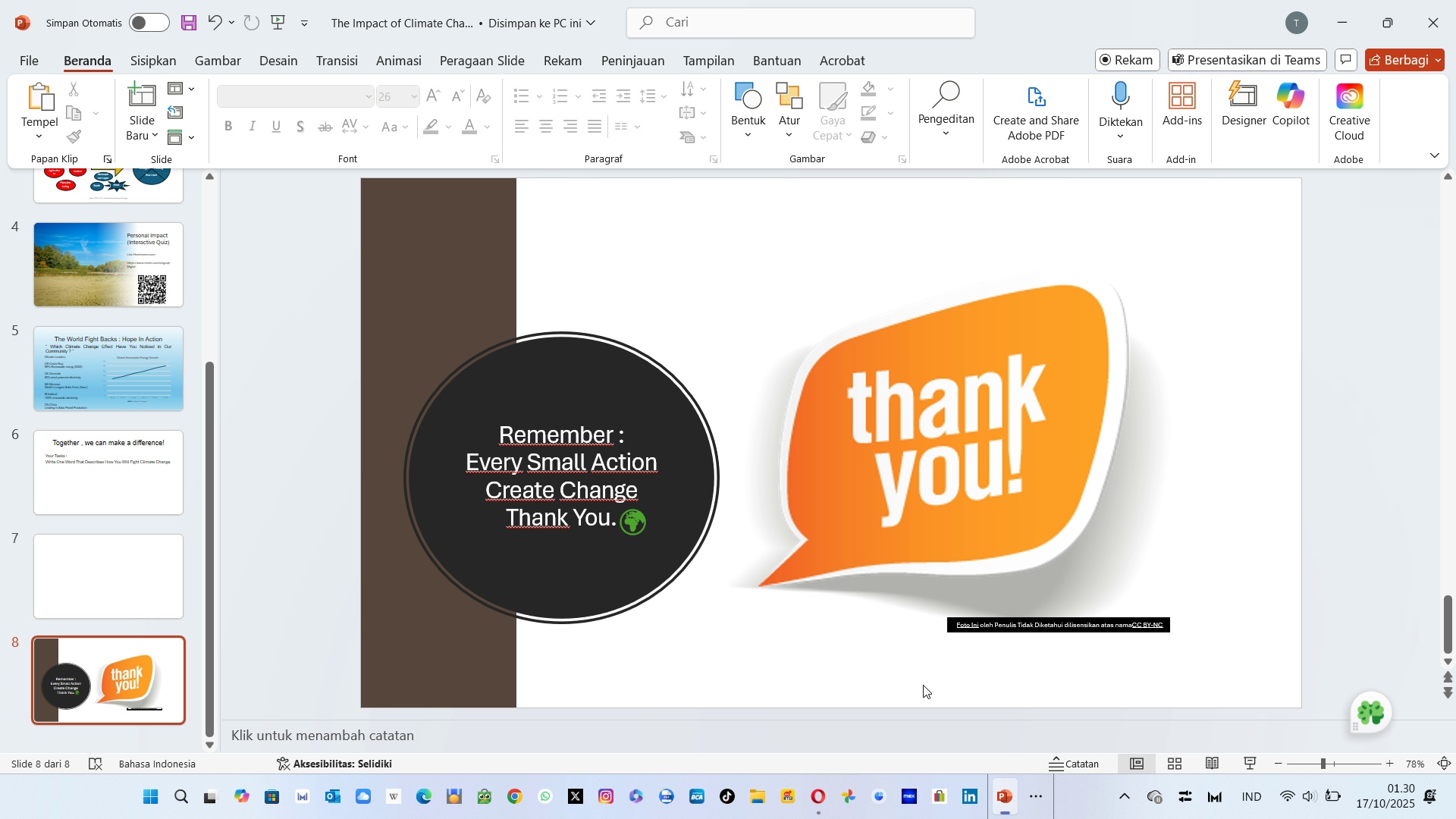 
left_click([923, 685])
 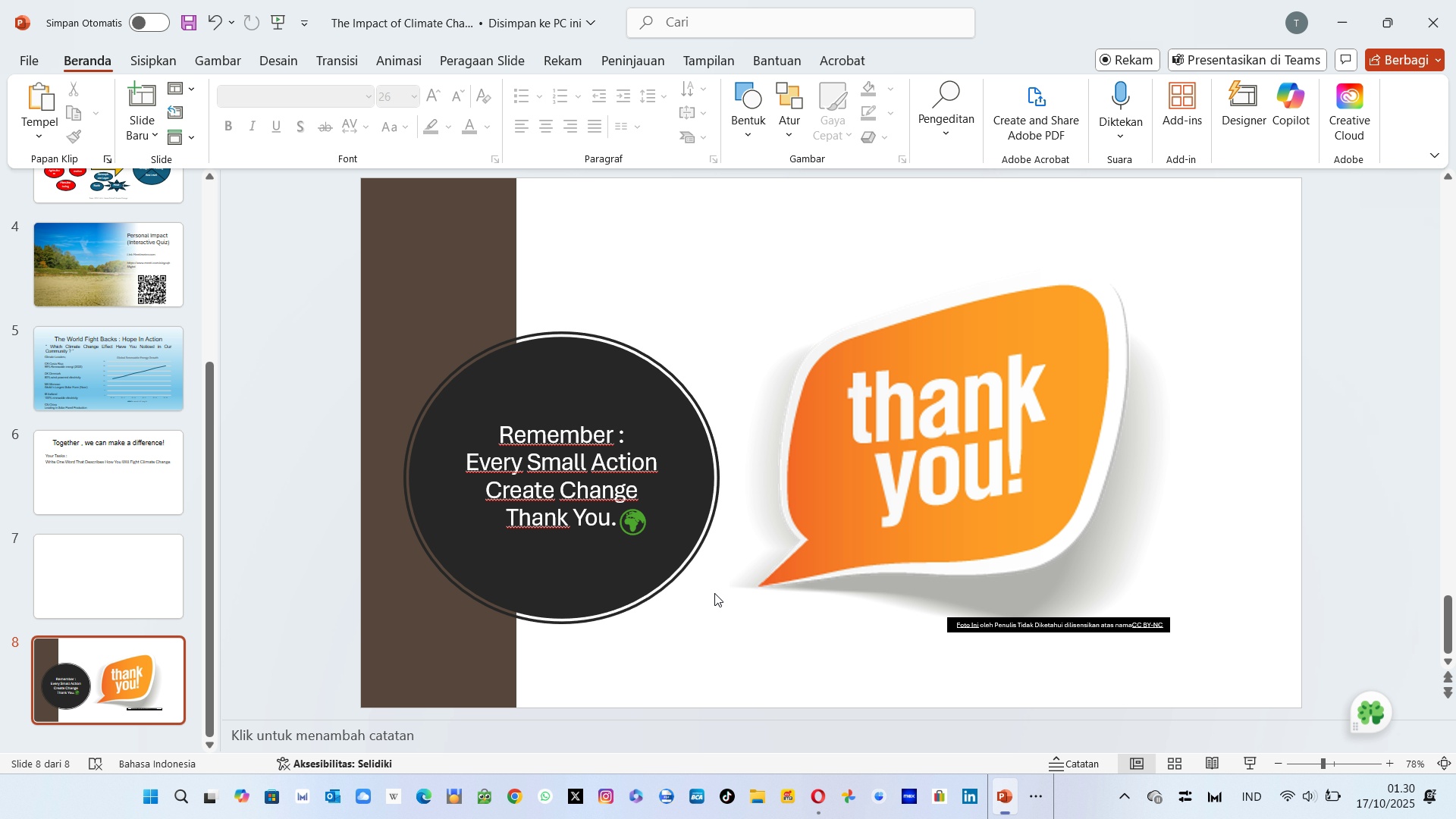 
key(Control+S)
 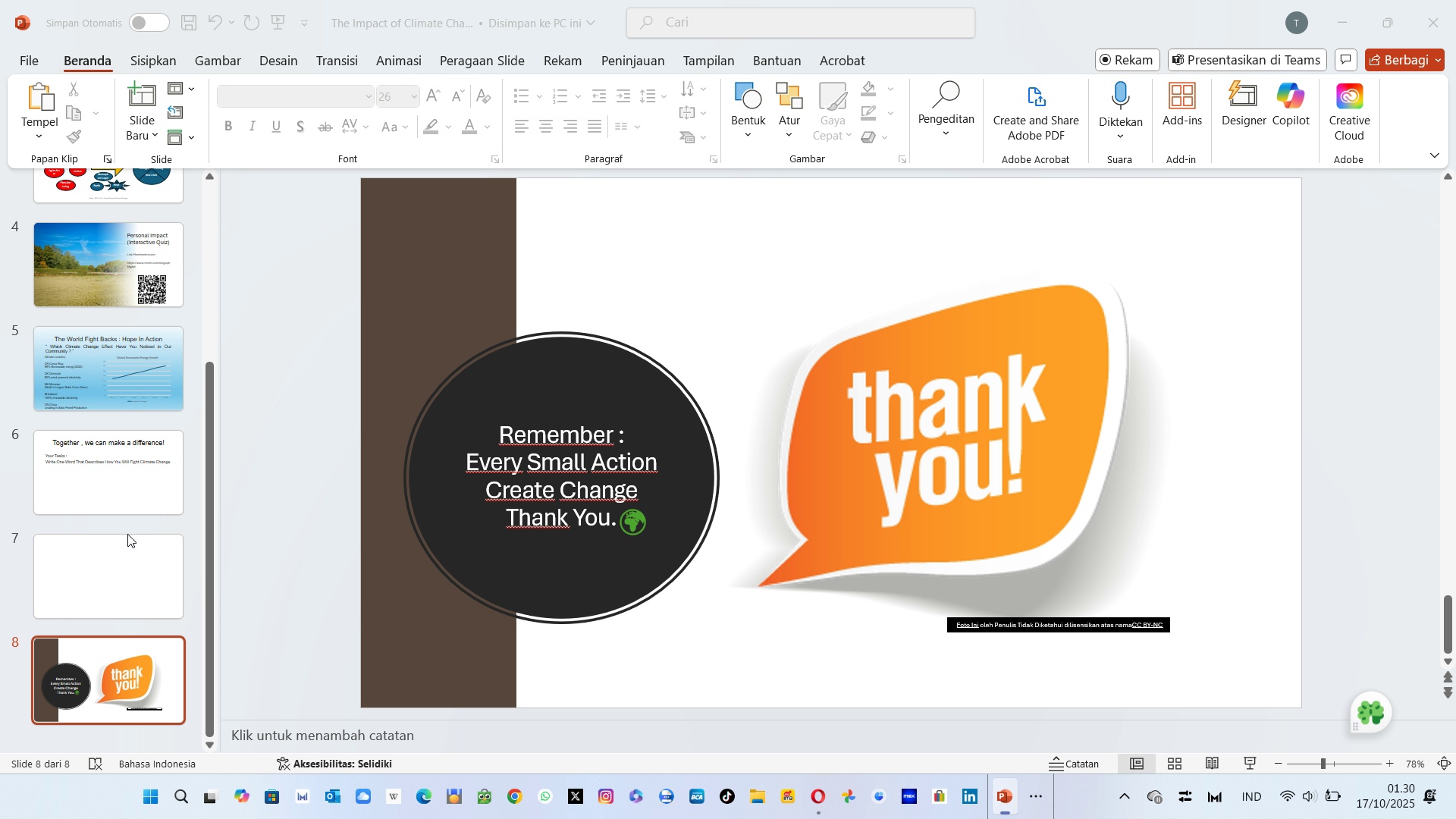 
key(Alt+Tab)